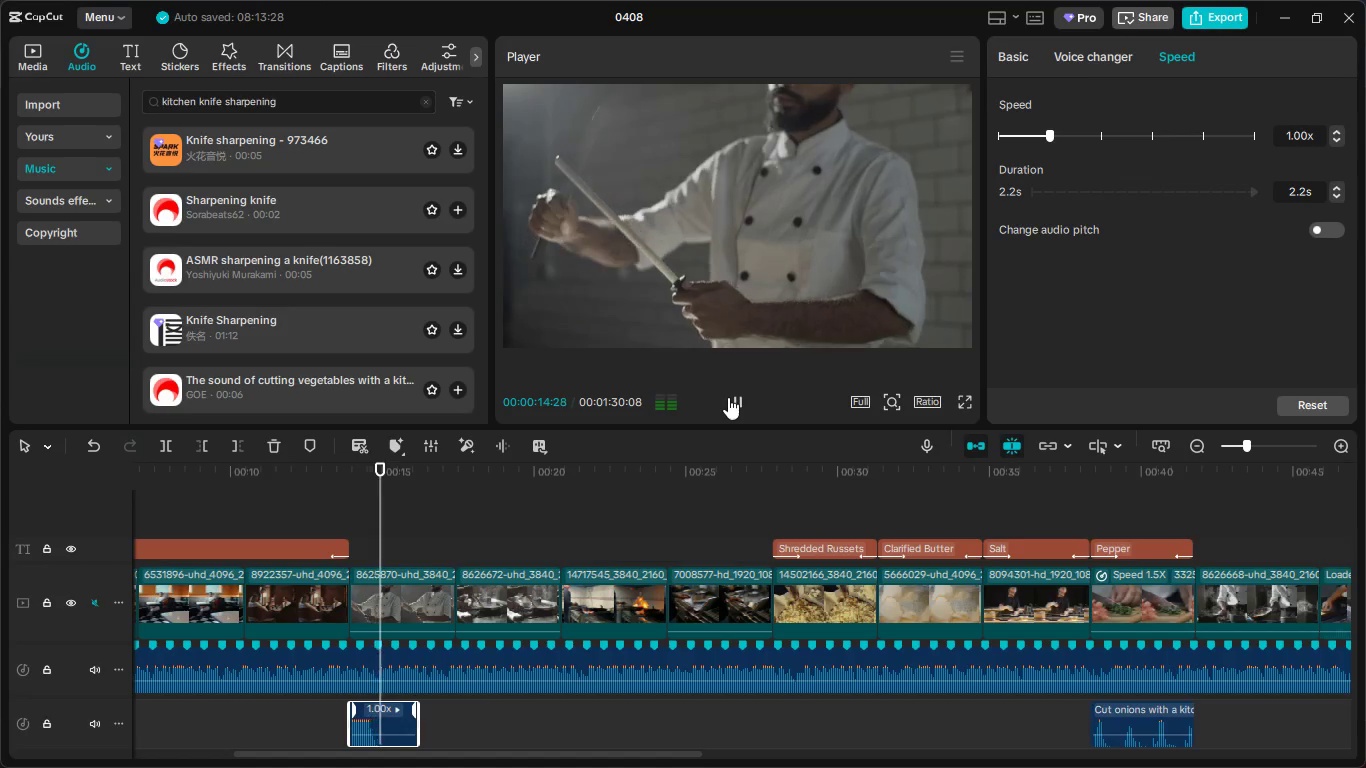 
left_click([728, 397])
 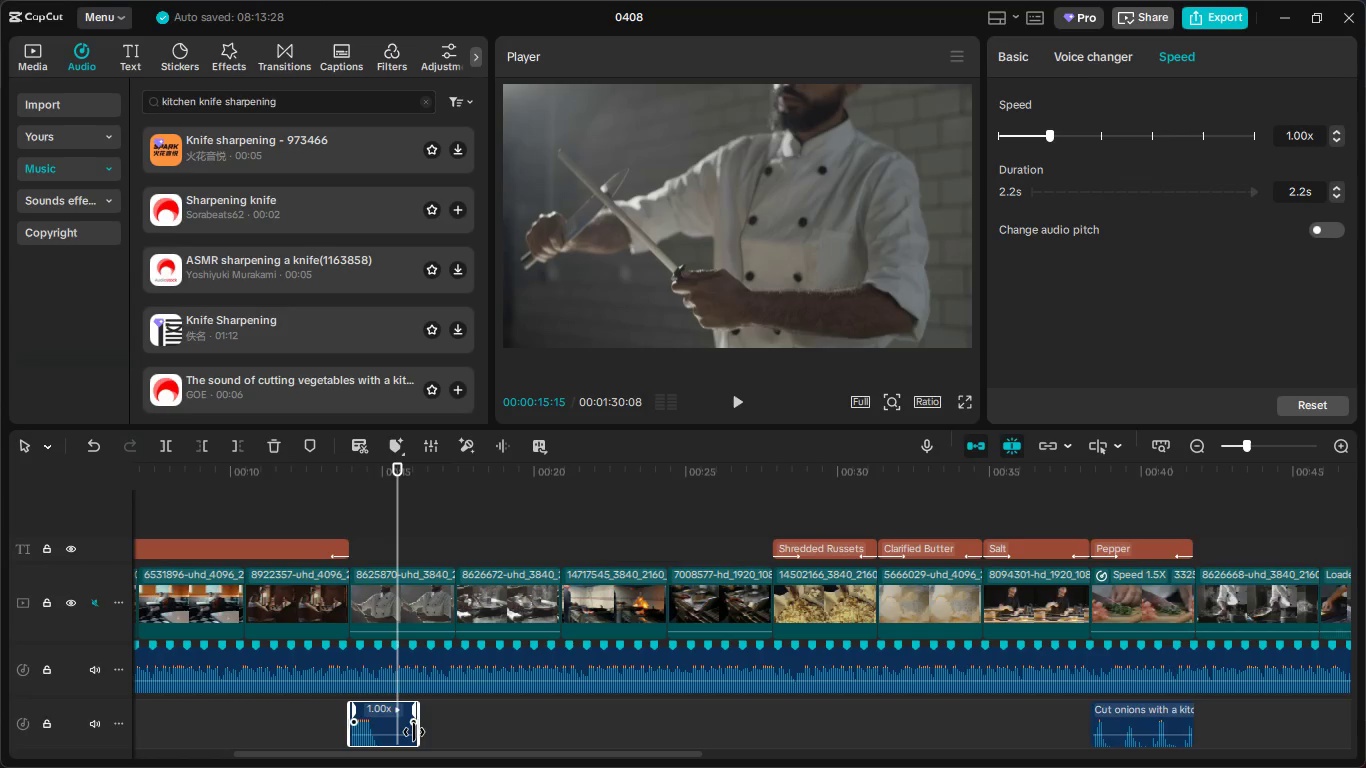 
left_click_drag(start_coordinate=[417, 732], to_coordinate=[380, 733])
 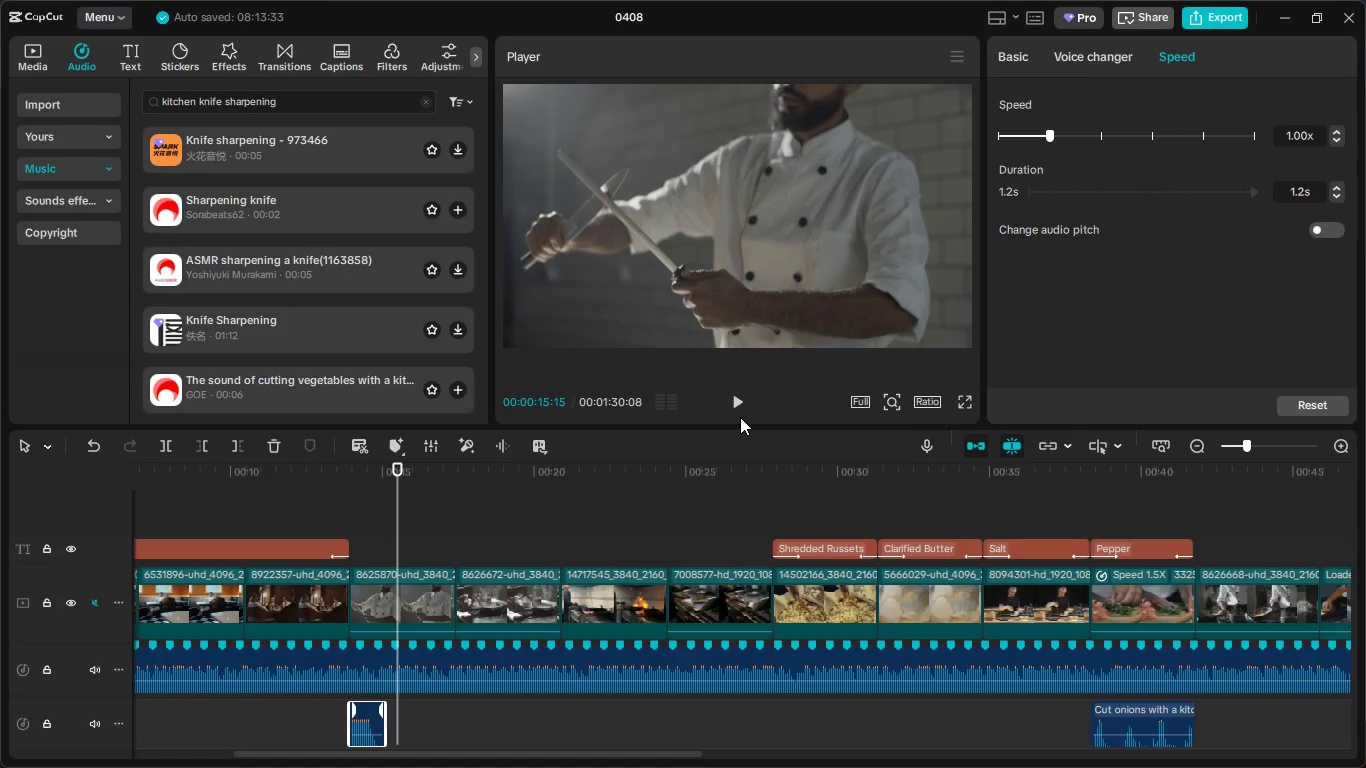 
key(ArrowLeft)
 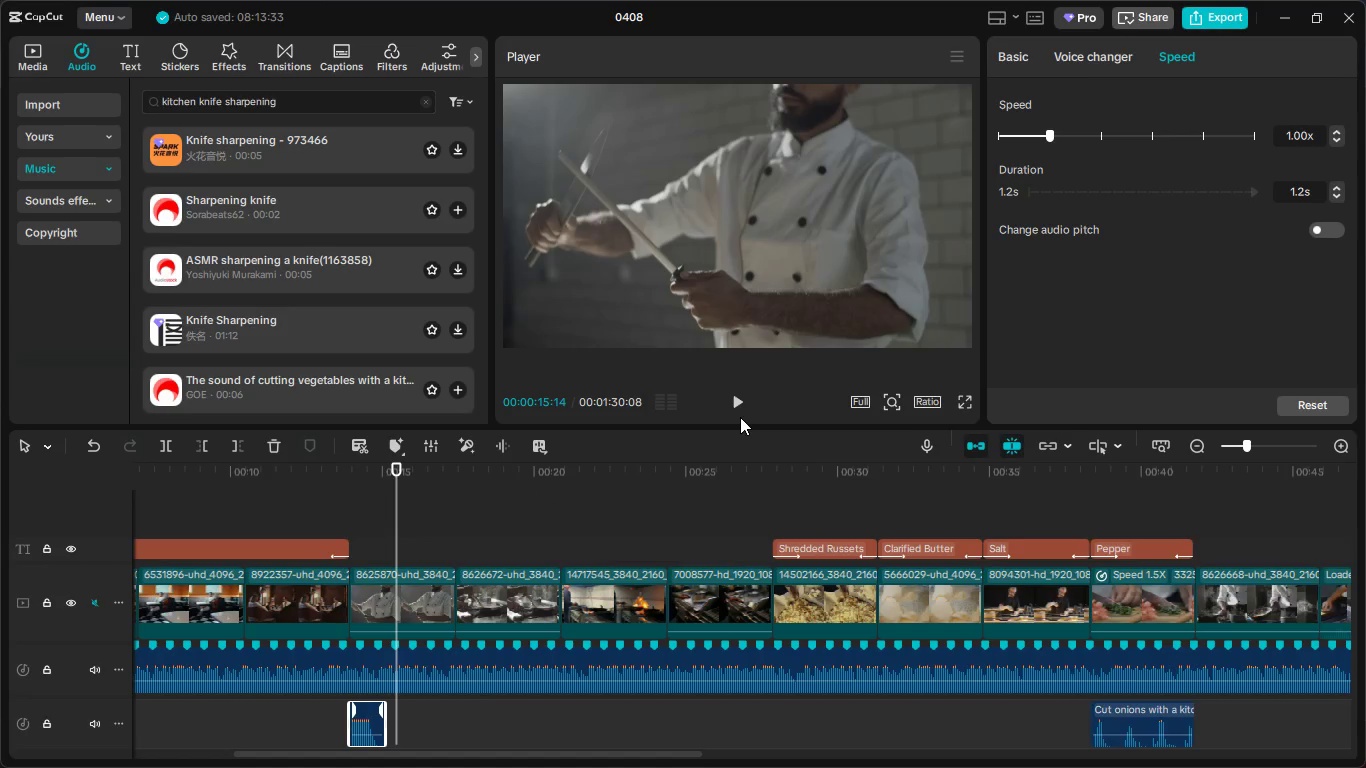 
key(ArrowLeft)
 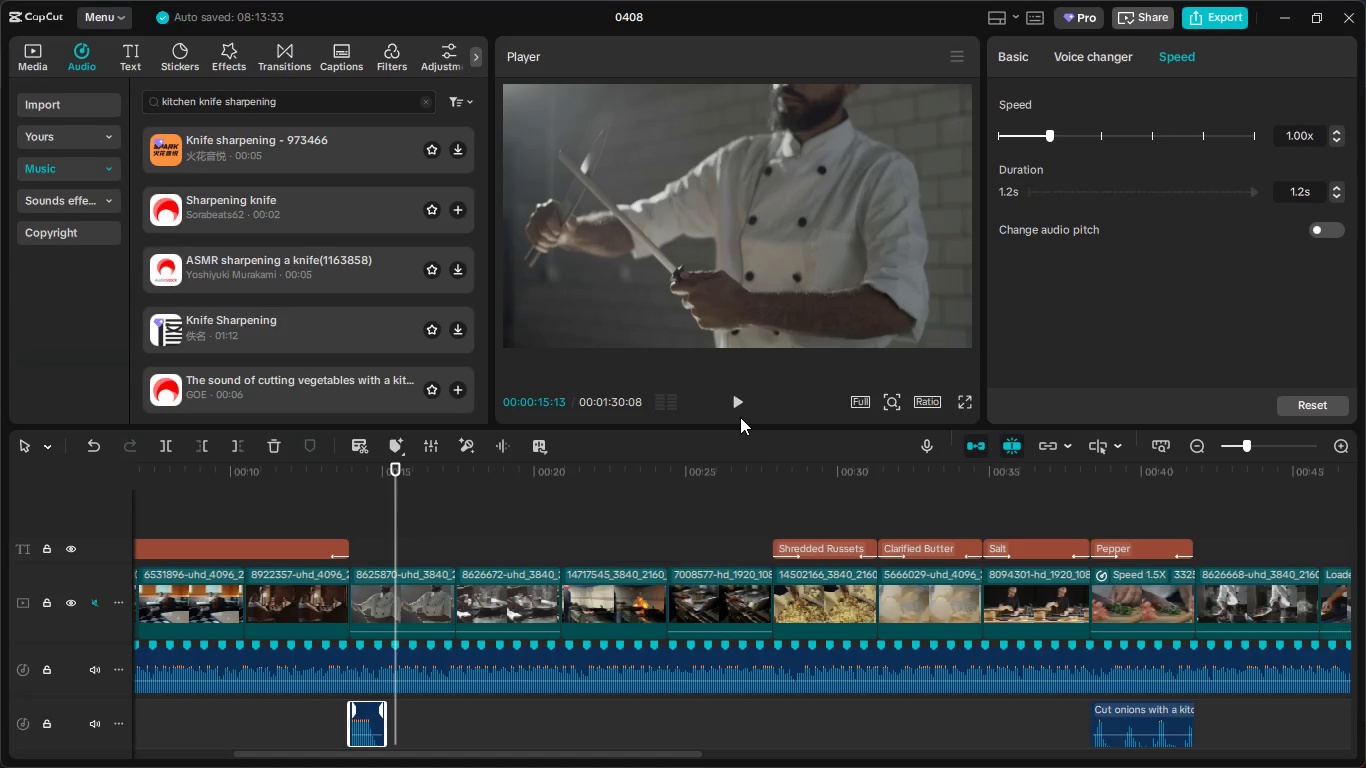 
key(ArrowLeft)
 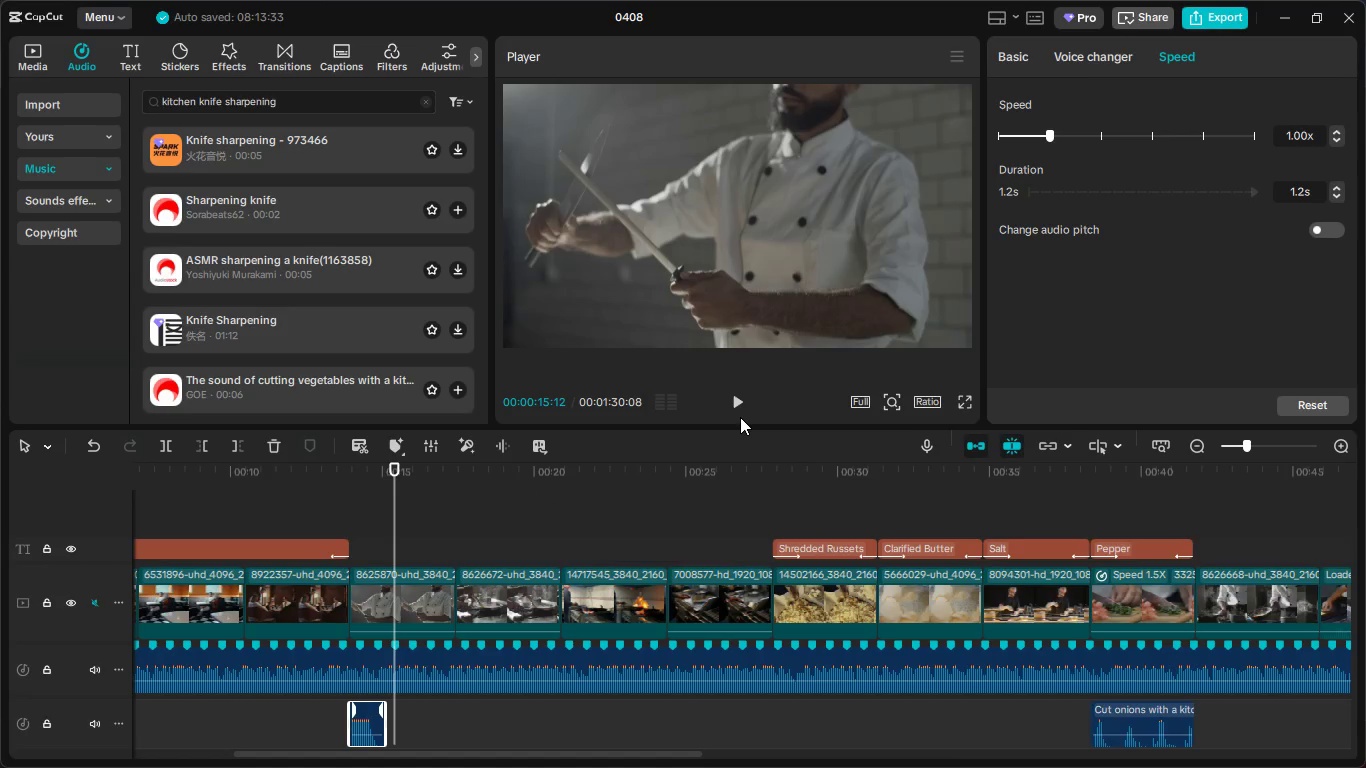 
key(ArrowLeft)
 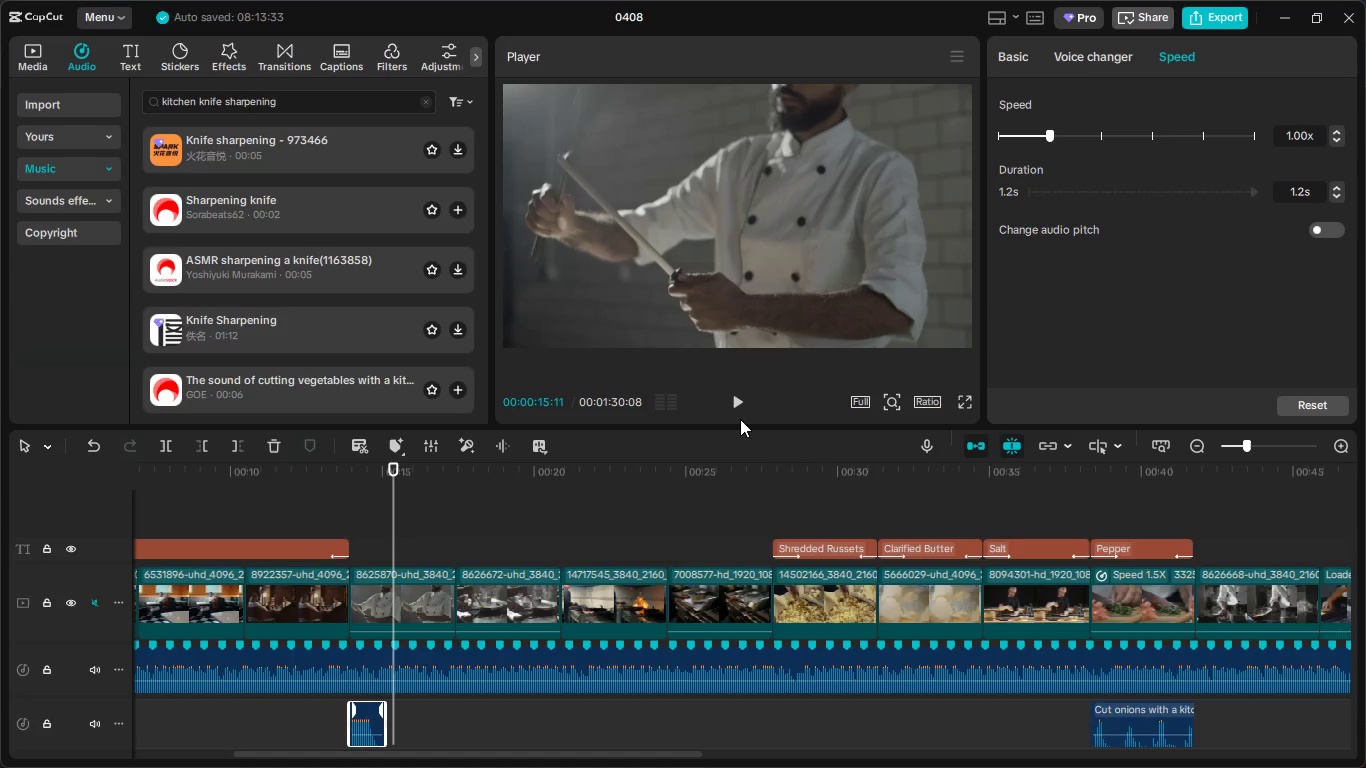 
key(ArrowLeft)
 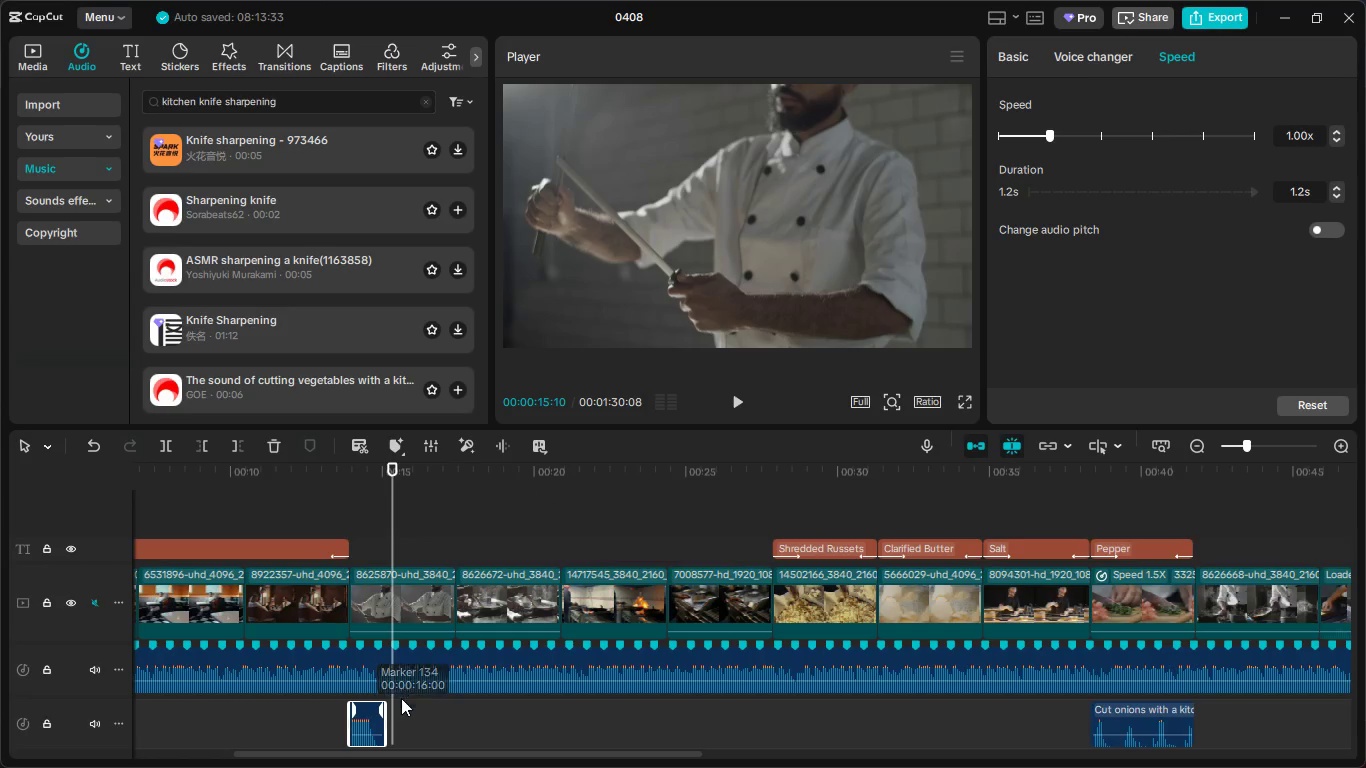 
key(Control+C)
 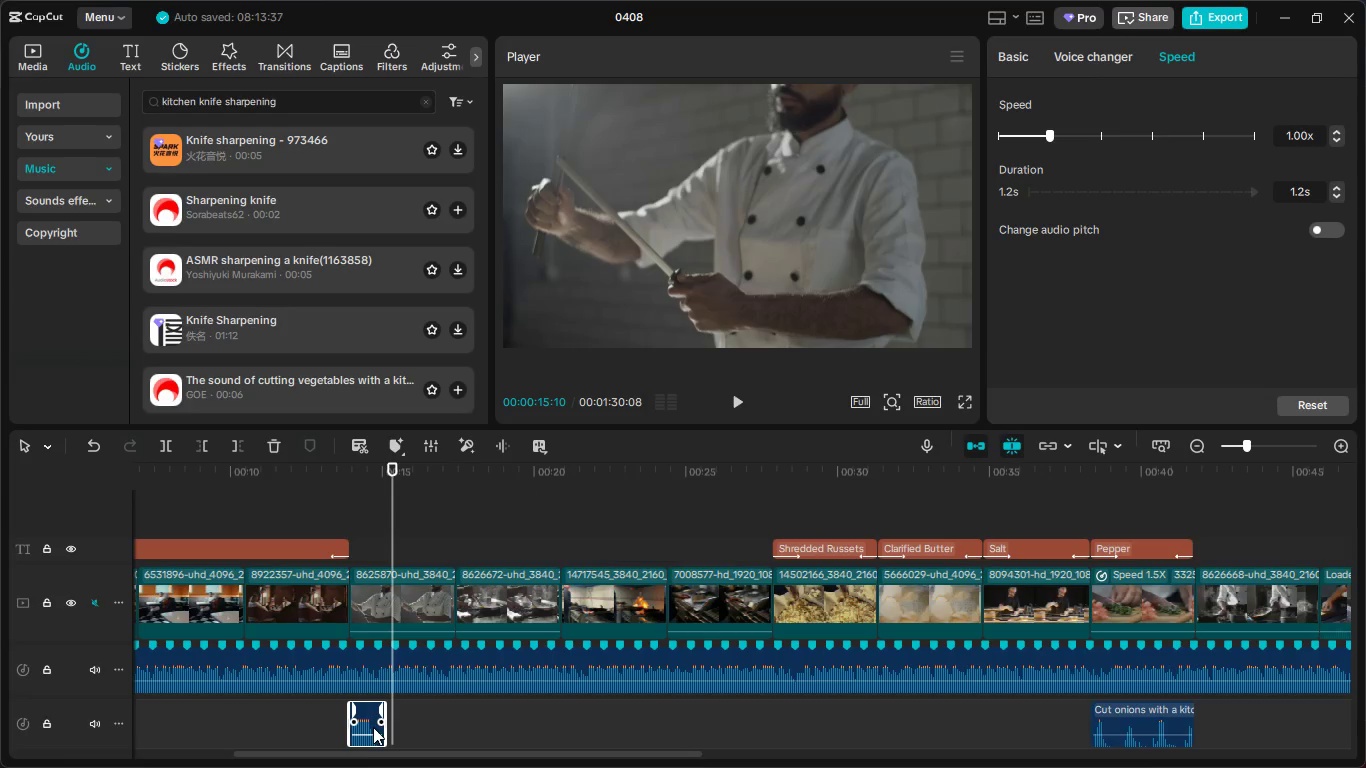 
key(Control+V)
 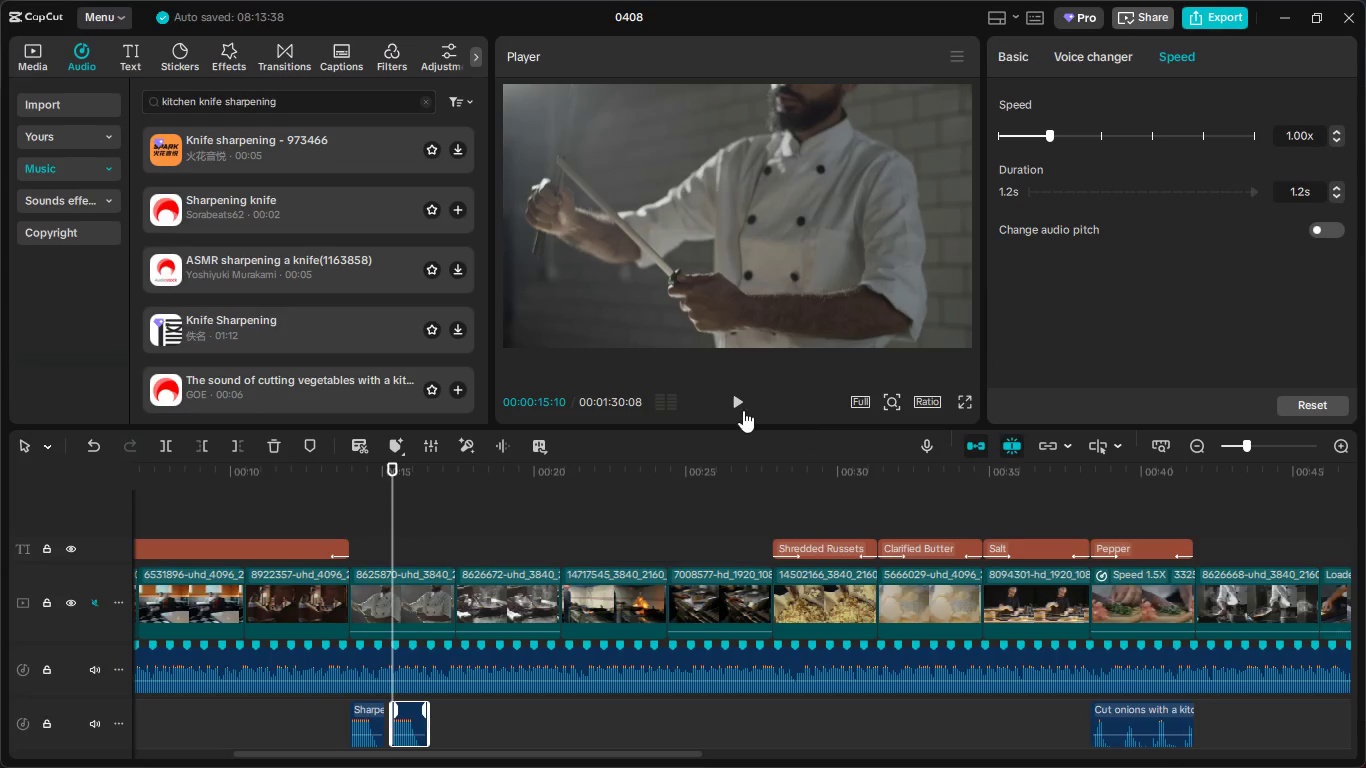 
left_click([735, 406])
 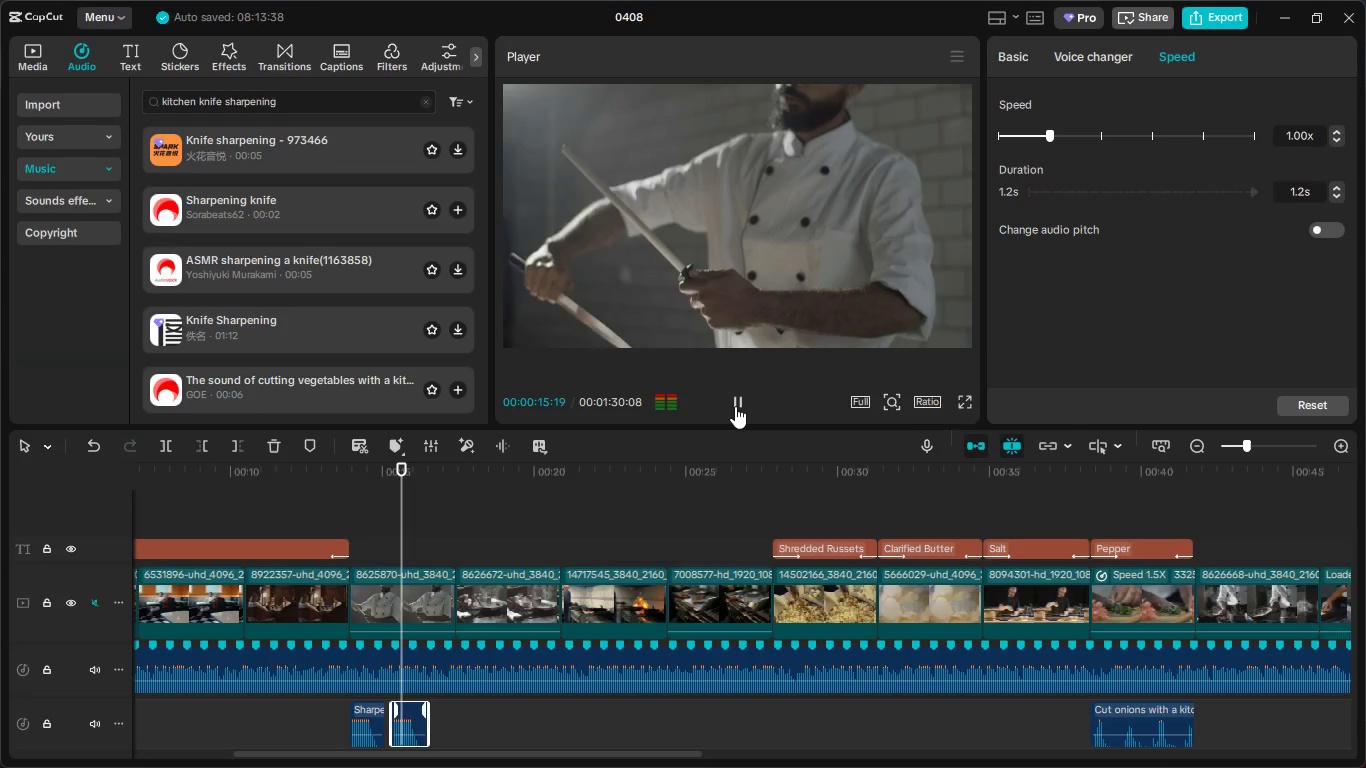 
left_click([735, 406])
 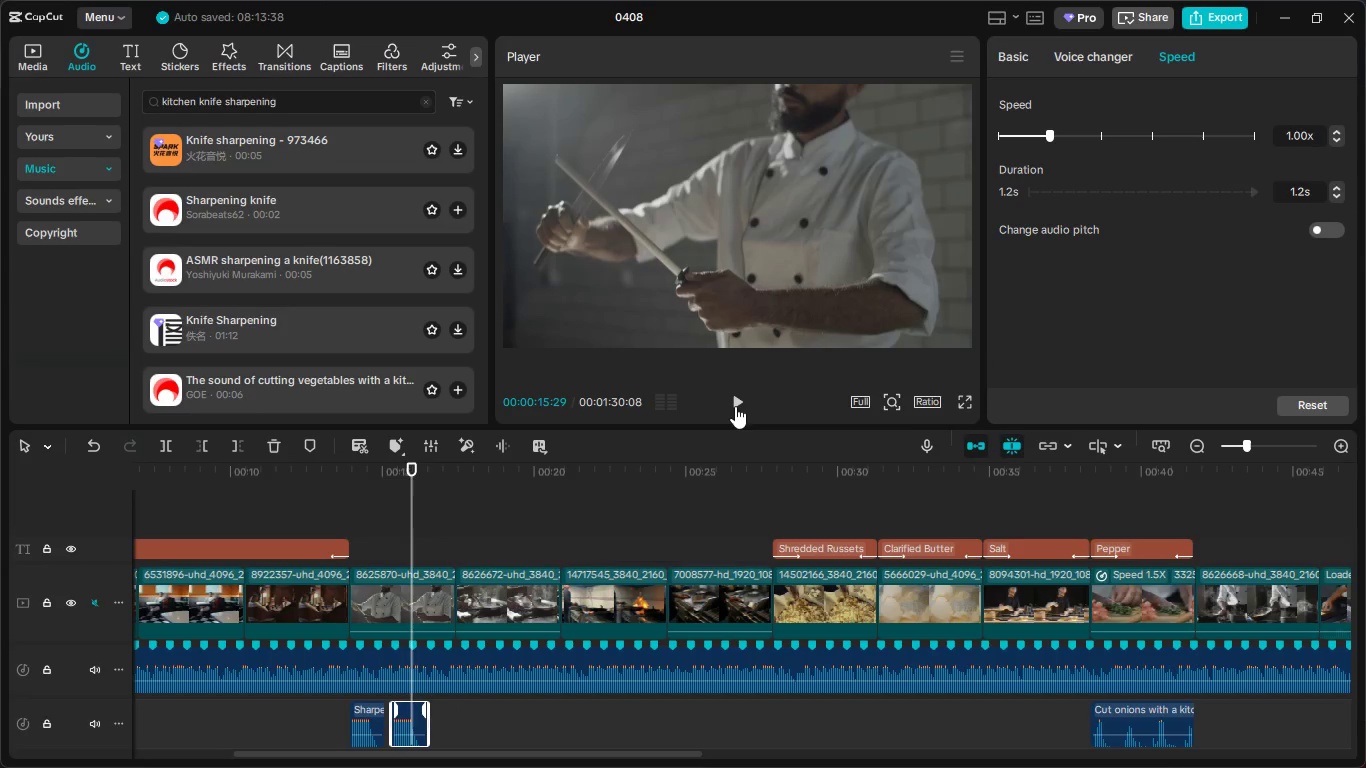 
double_click([735, 406])
 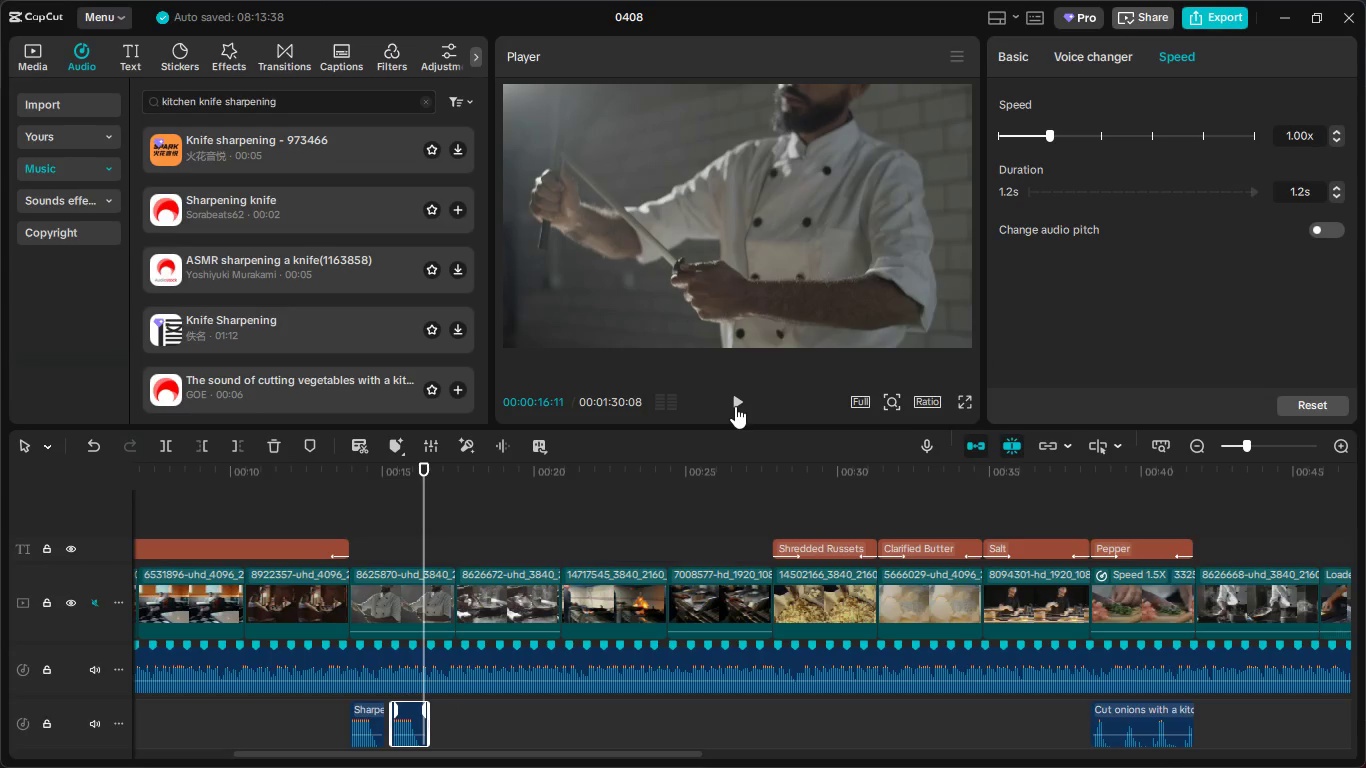 
double_click([735, 406])
 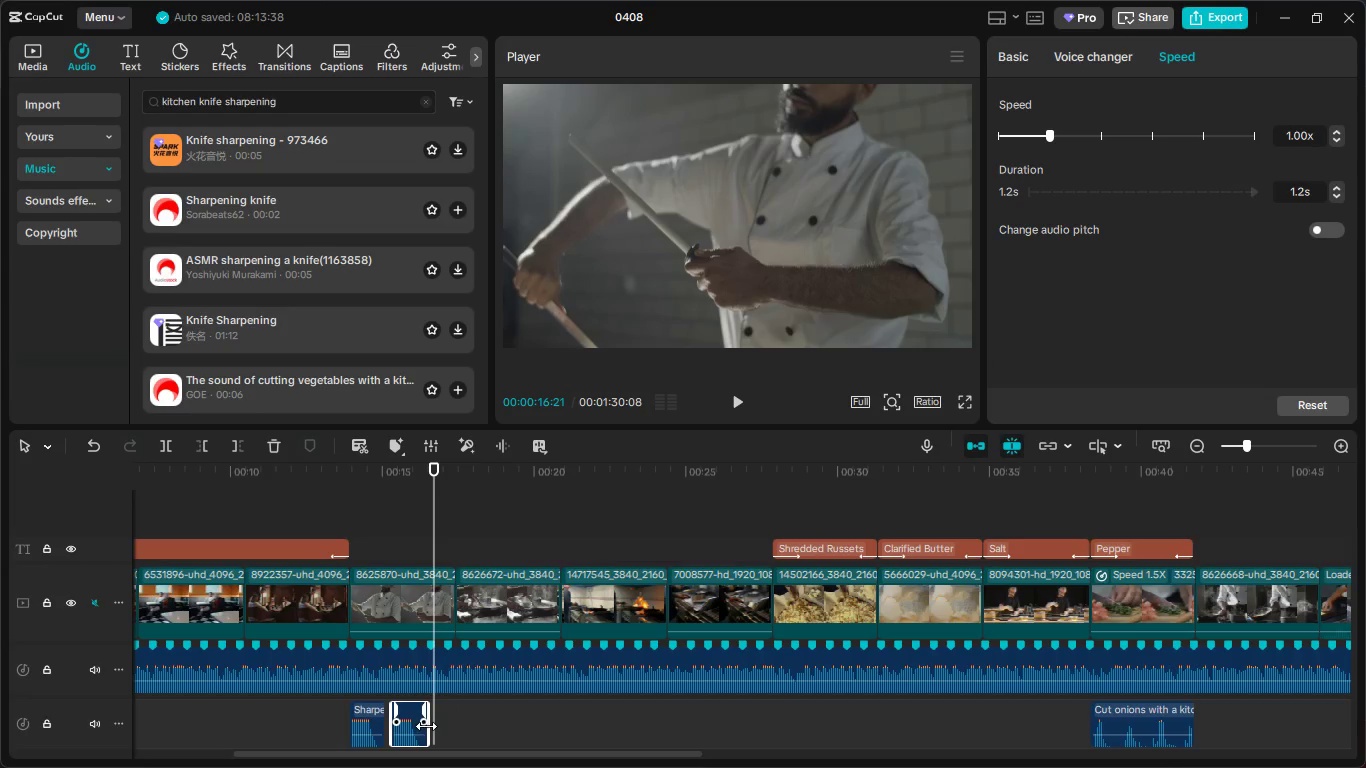 
left_click_drag(start_coordinate=[430, 728], to_coordinate=[417, 727])
 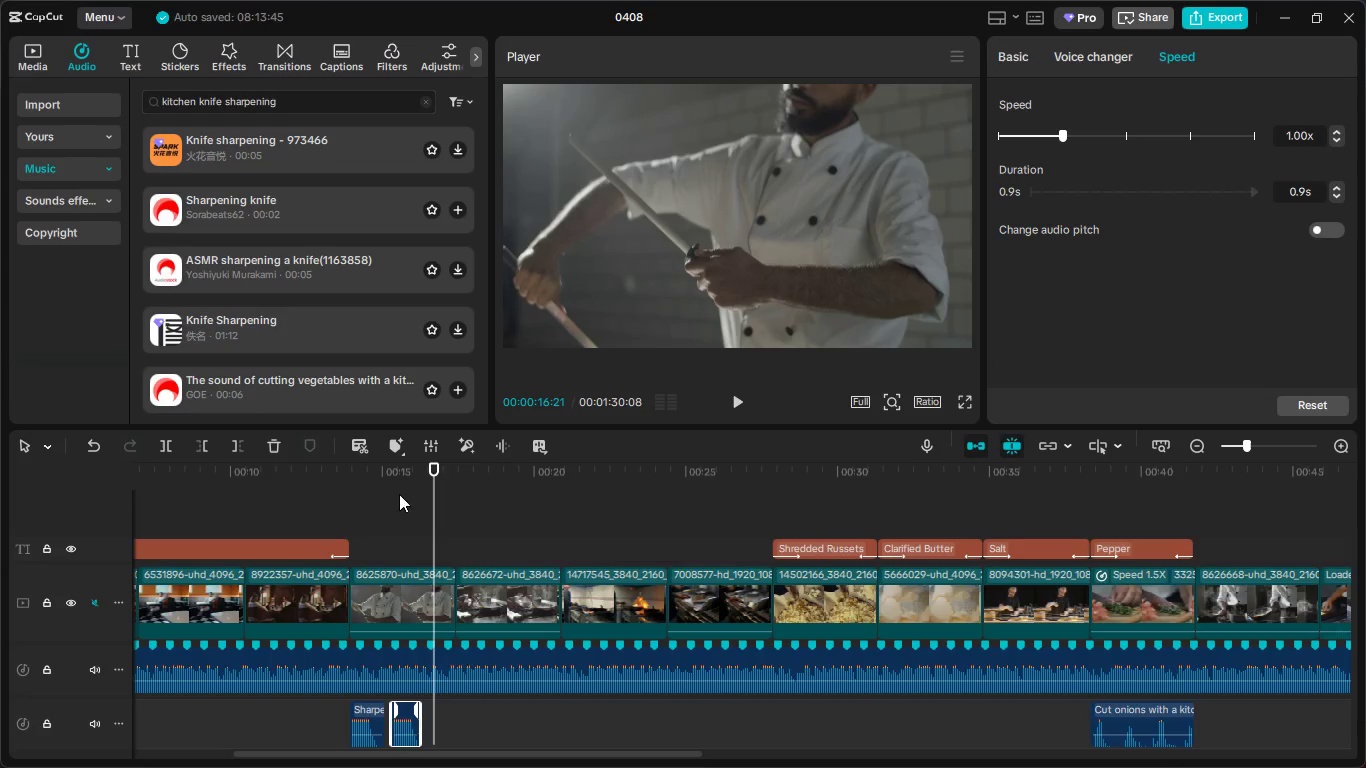 
left_click_drag(start_coordinate=[386, 476], to_coordinate=[337, 475])
 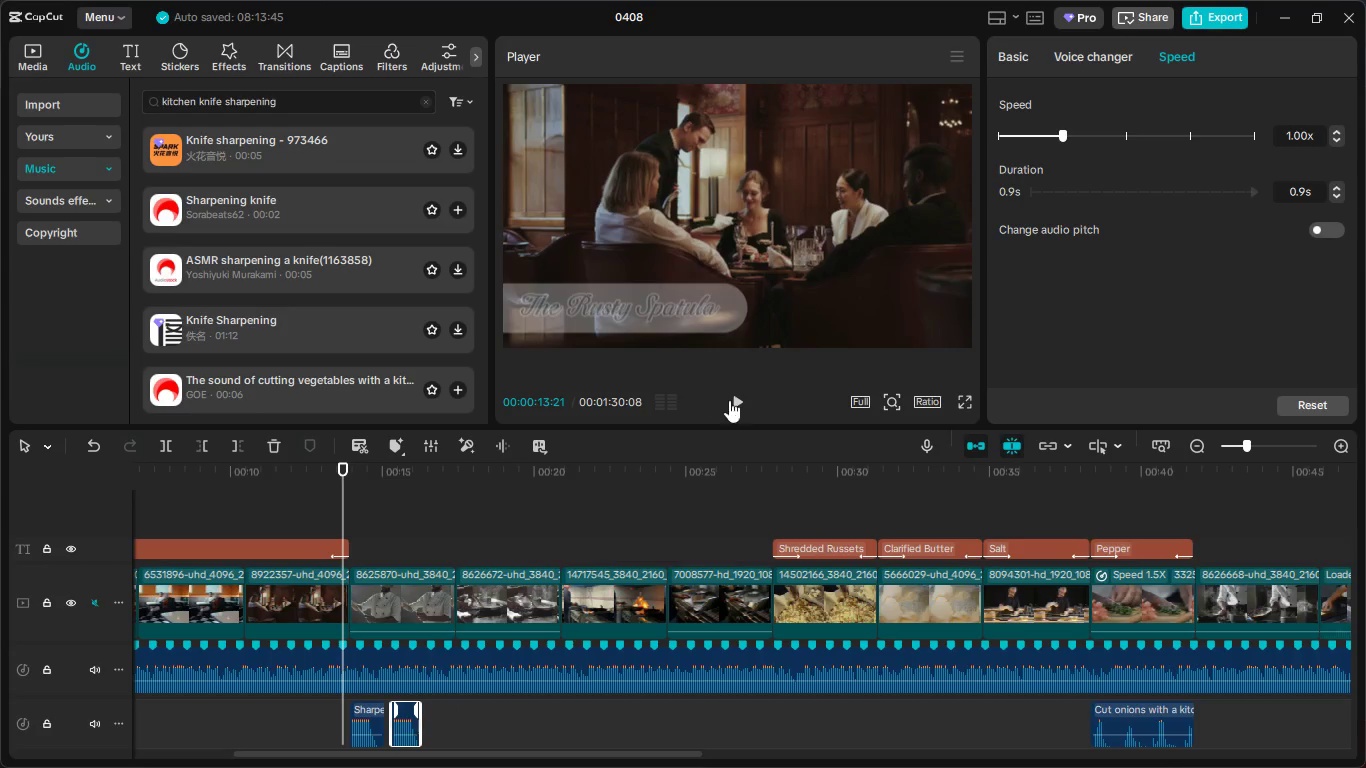 
left_click([736, 401])
 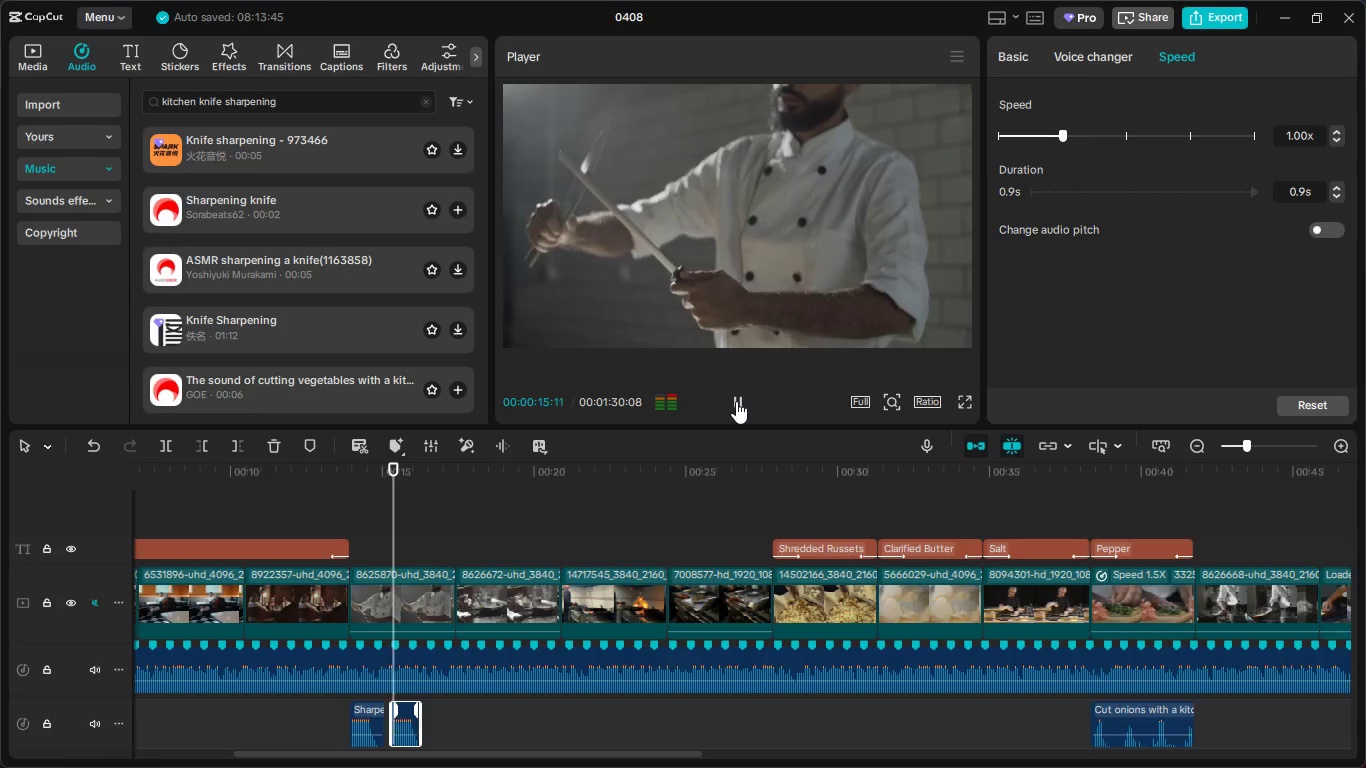 
left_click([736, 401])
 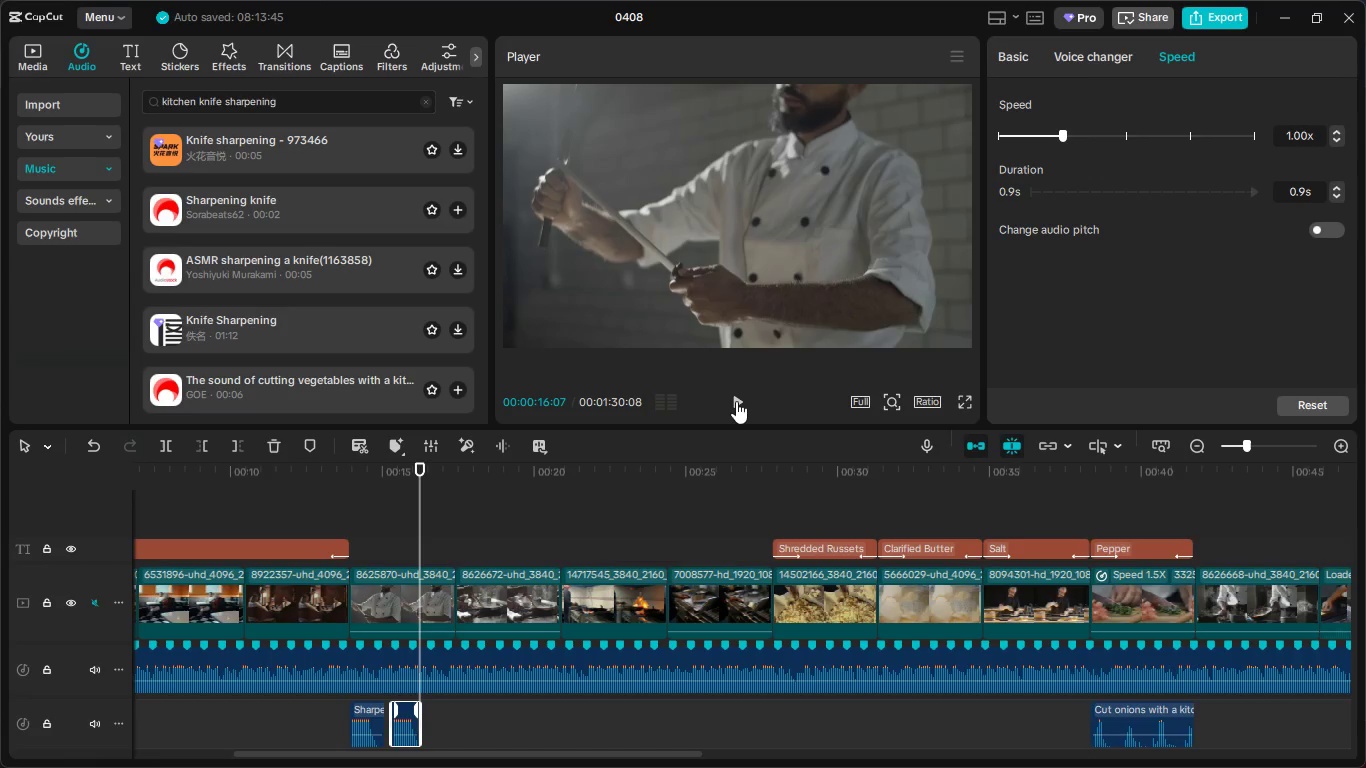 
double_click([736, 401])
 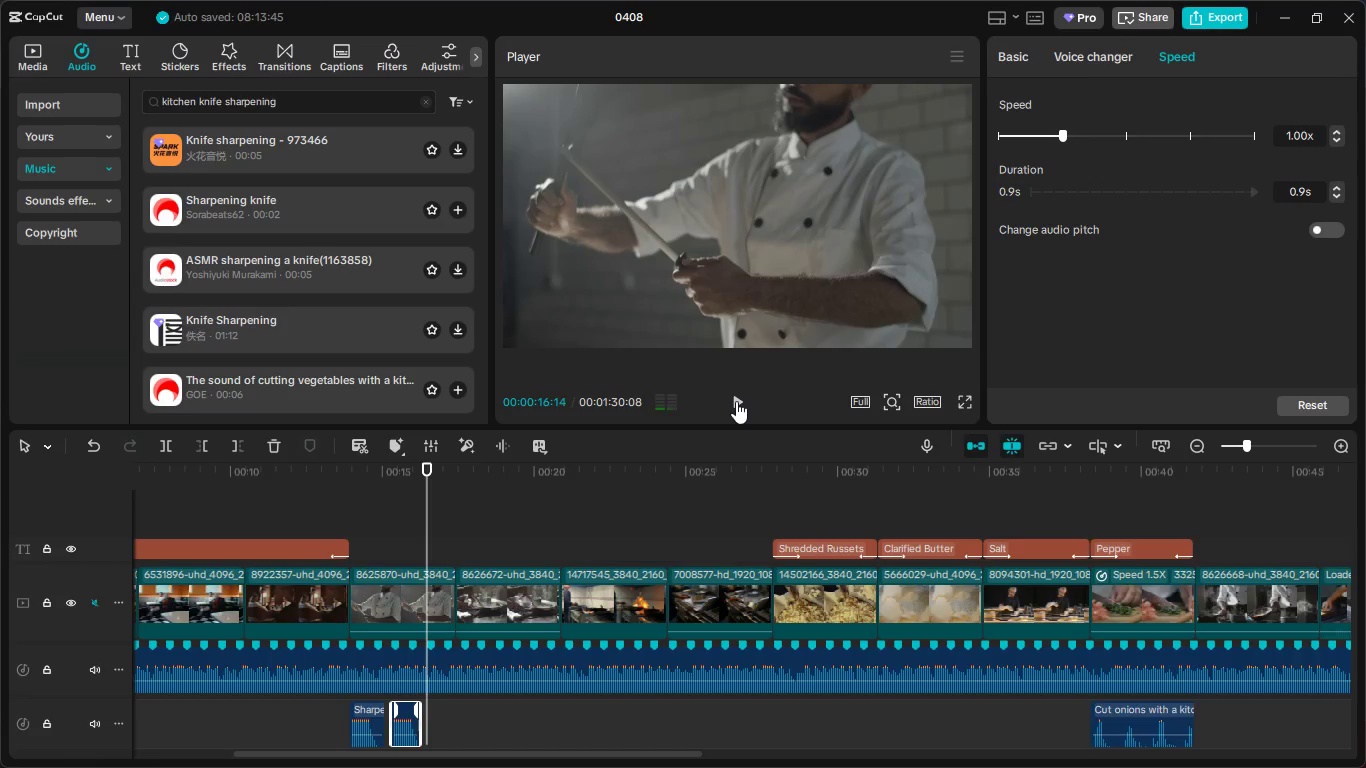 
key(Control+V)
 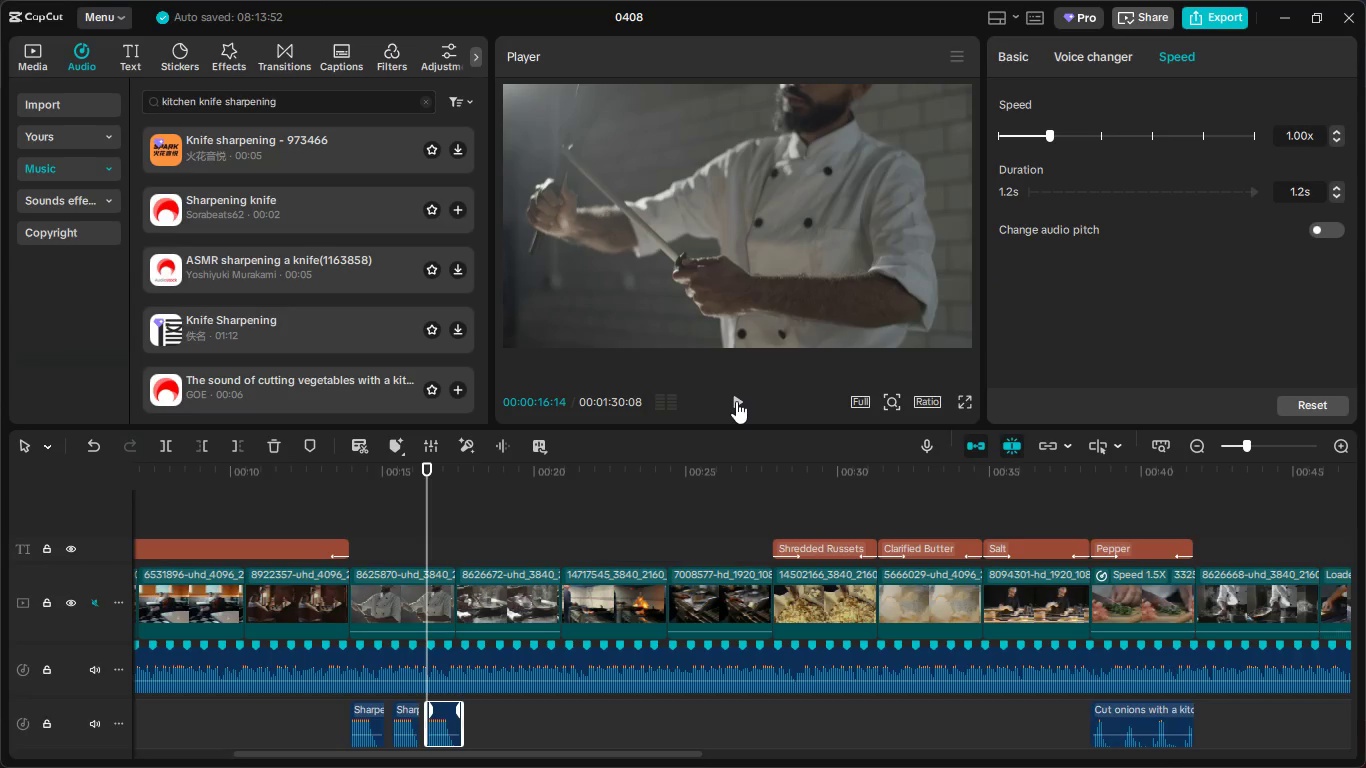 
left_click([736, 401])
 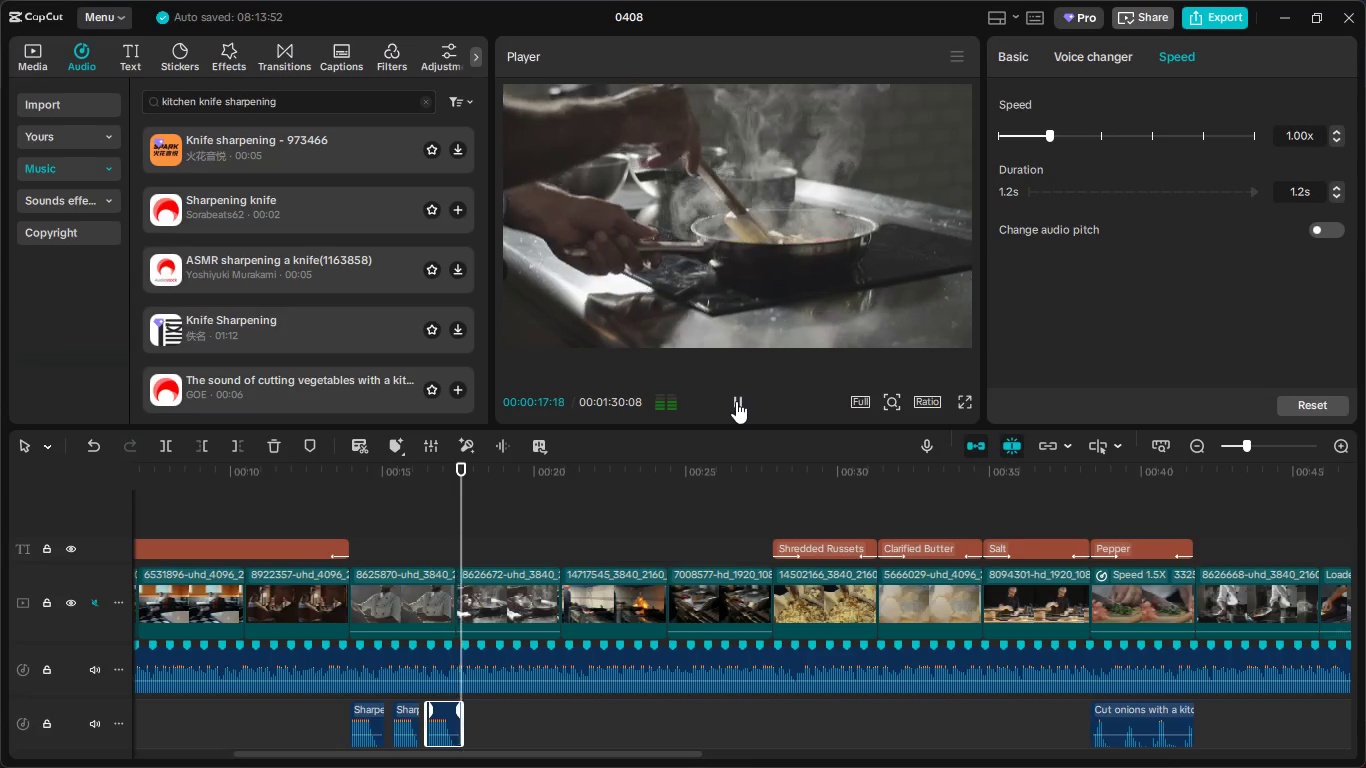 
left_click([736, 401])
 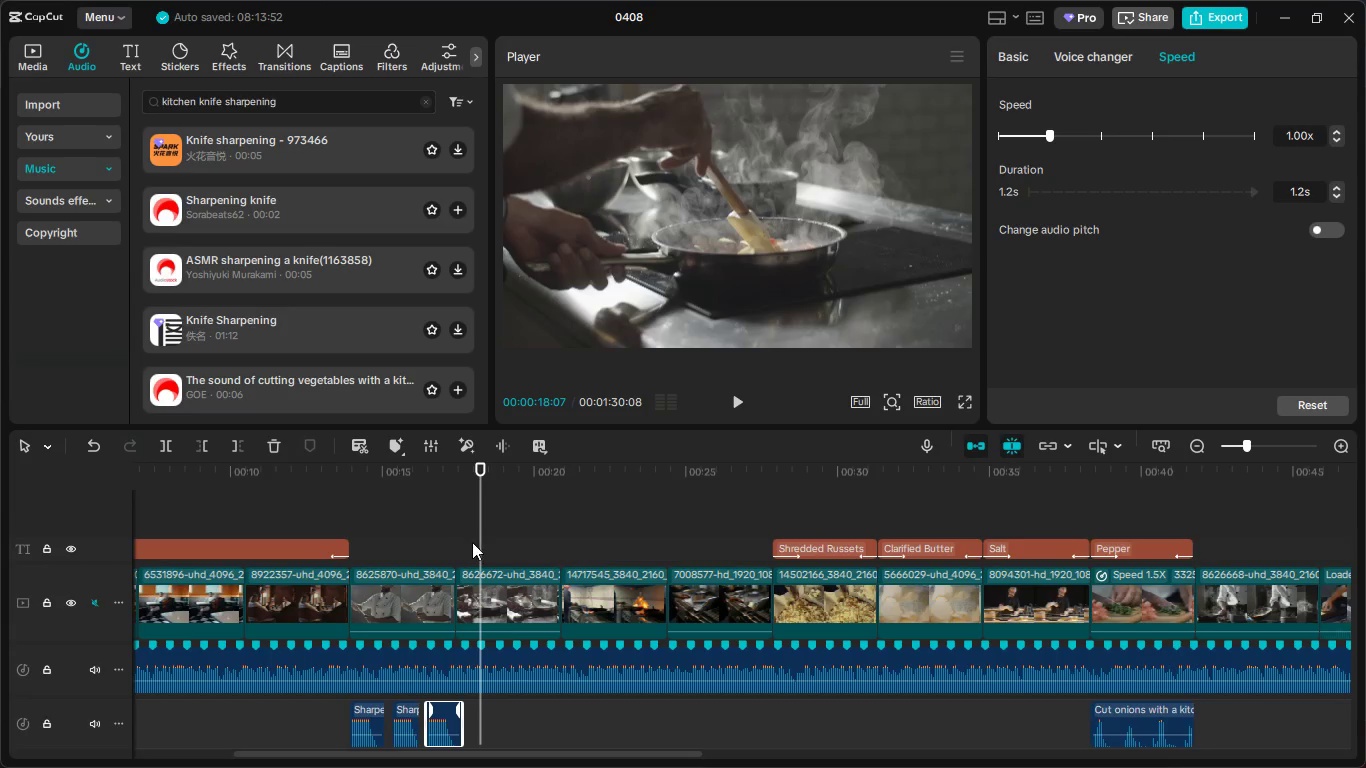 
left_click_drag(start_coordinate=[476, 542], to_coordinate=[458, 545])
 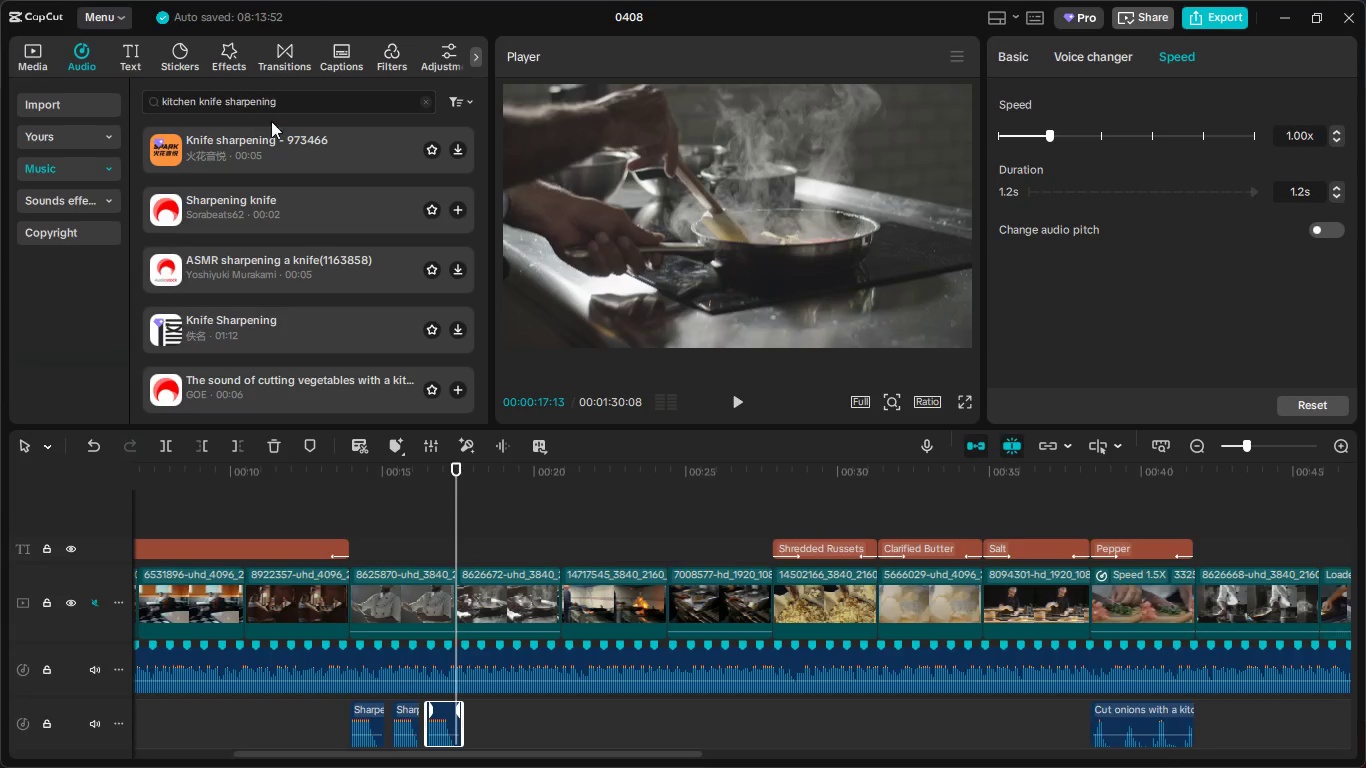 
left_click_drag(start_coordinate=[326, 106], to_coordinate=[99, 105])
 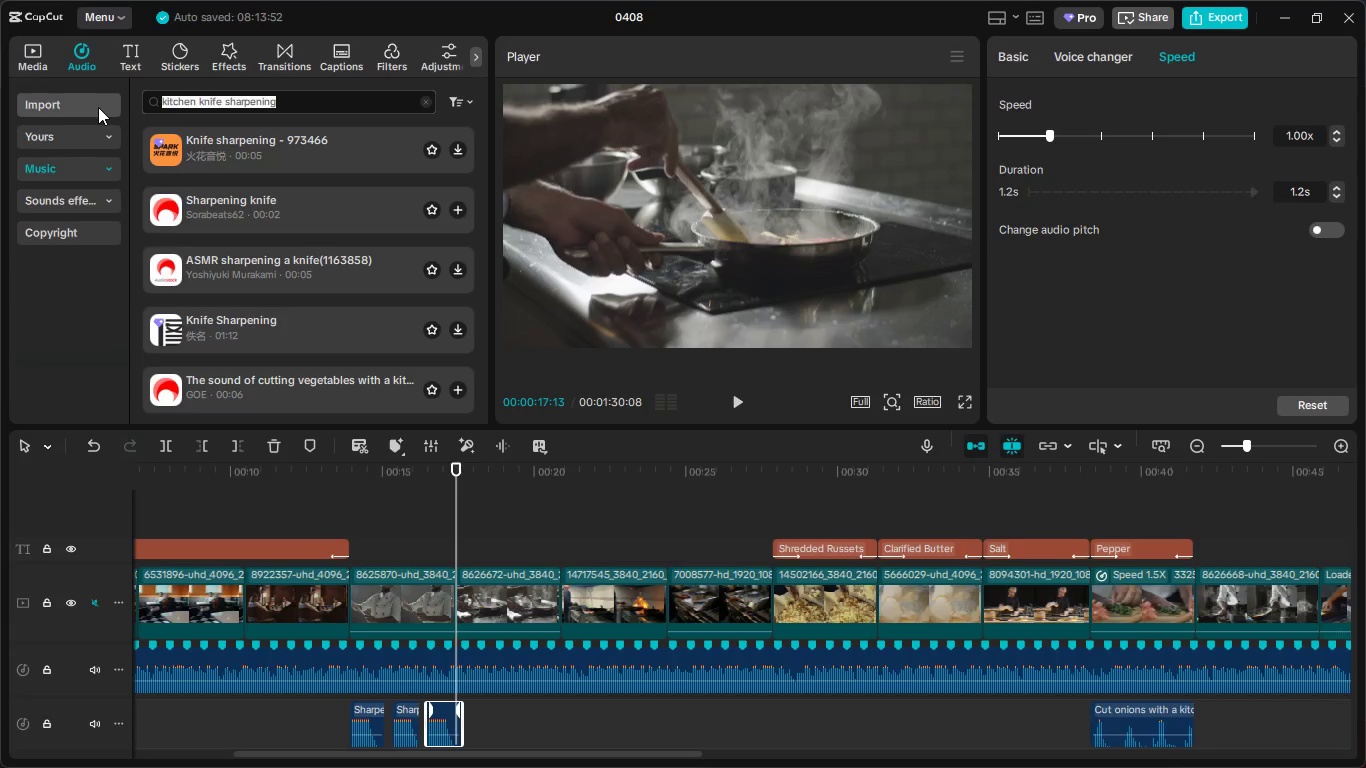 
type(boiling)
 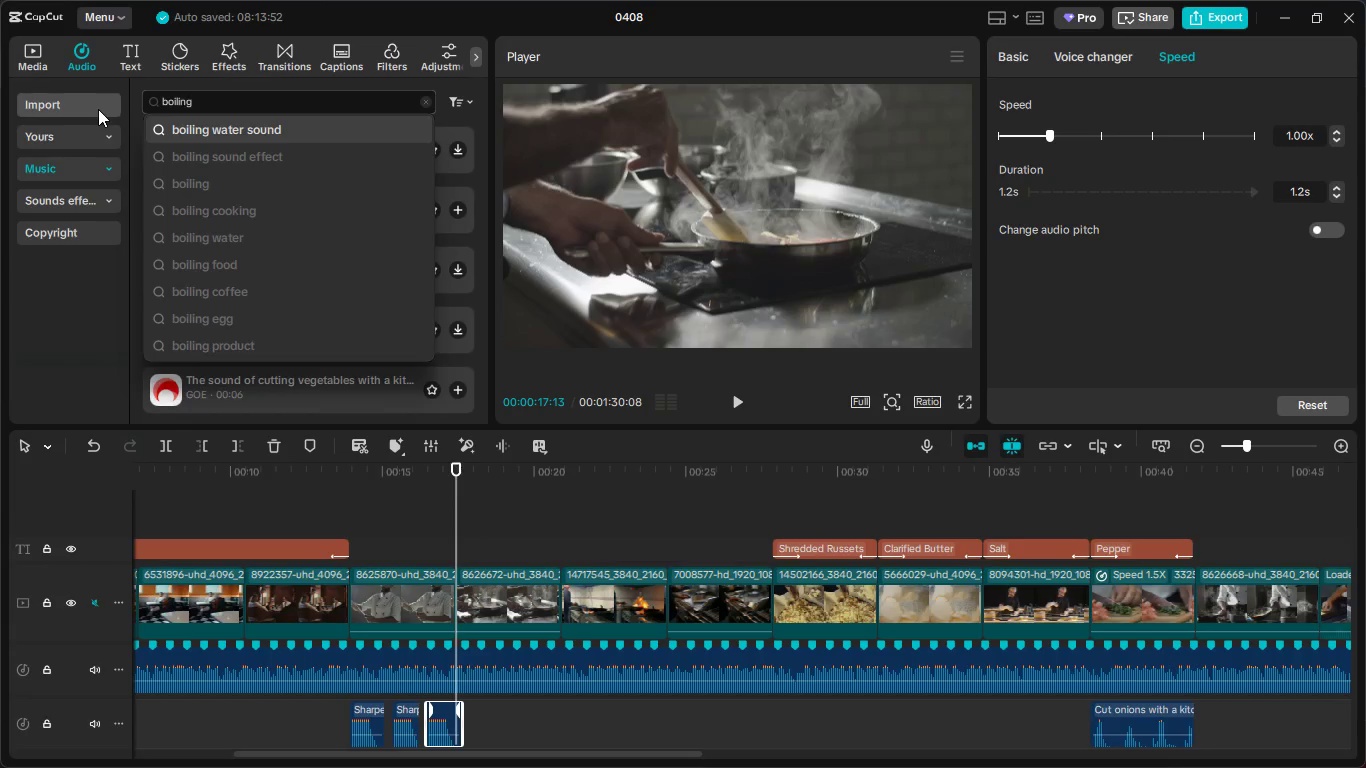 
key(Enter)
 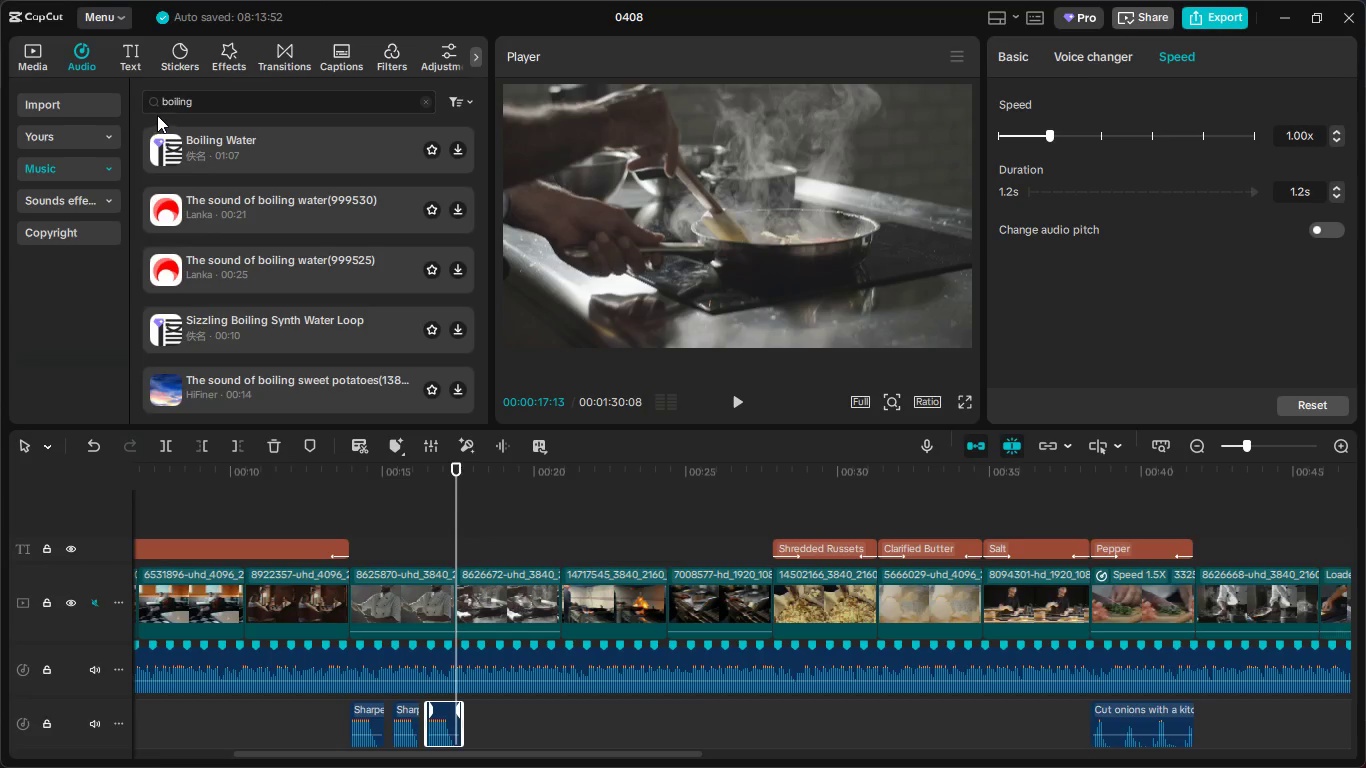 
left_click_drag(start_coordinate=[232, 100], to_coordinate=[89, 91])
 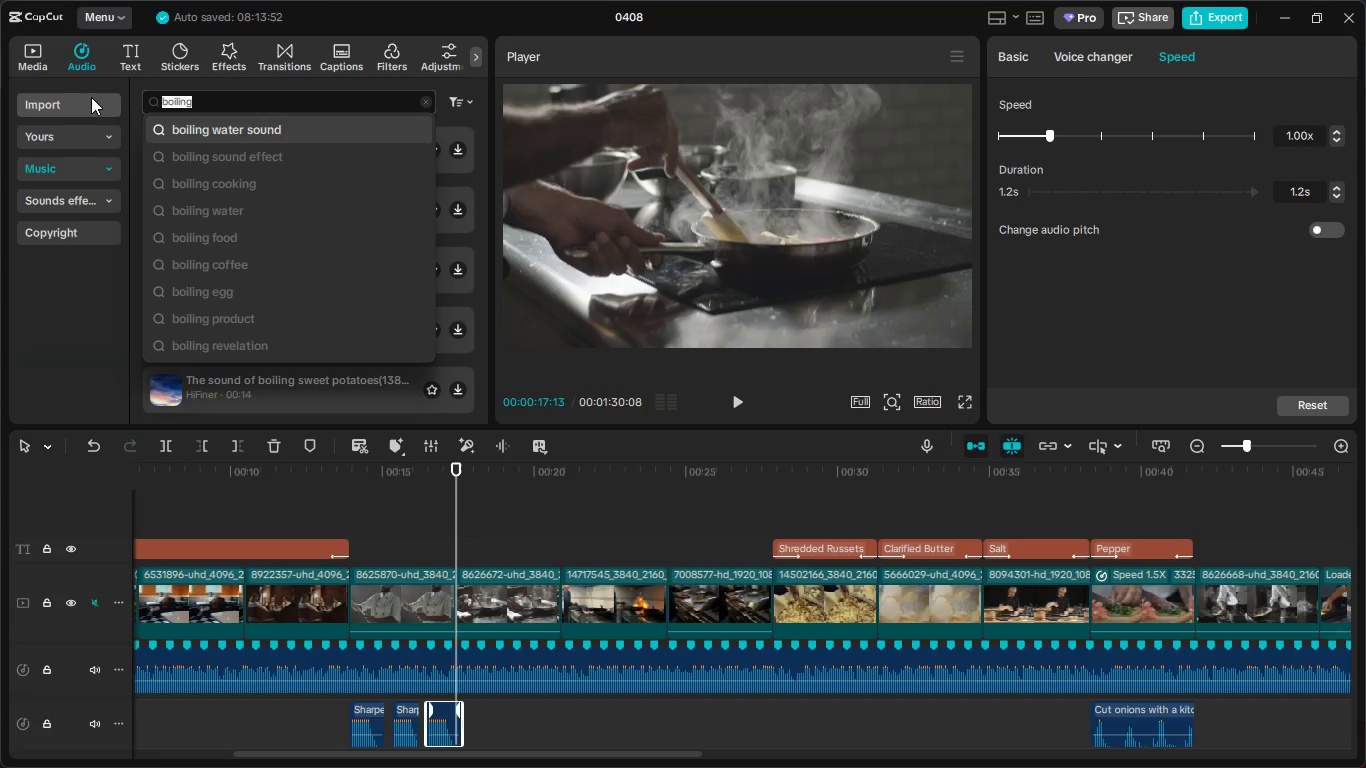 
type(smokki)
key(Backspace)
type(itchin)
key(Backspace)
key(Backspace)
type(en smoke)
 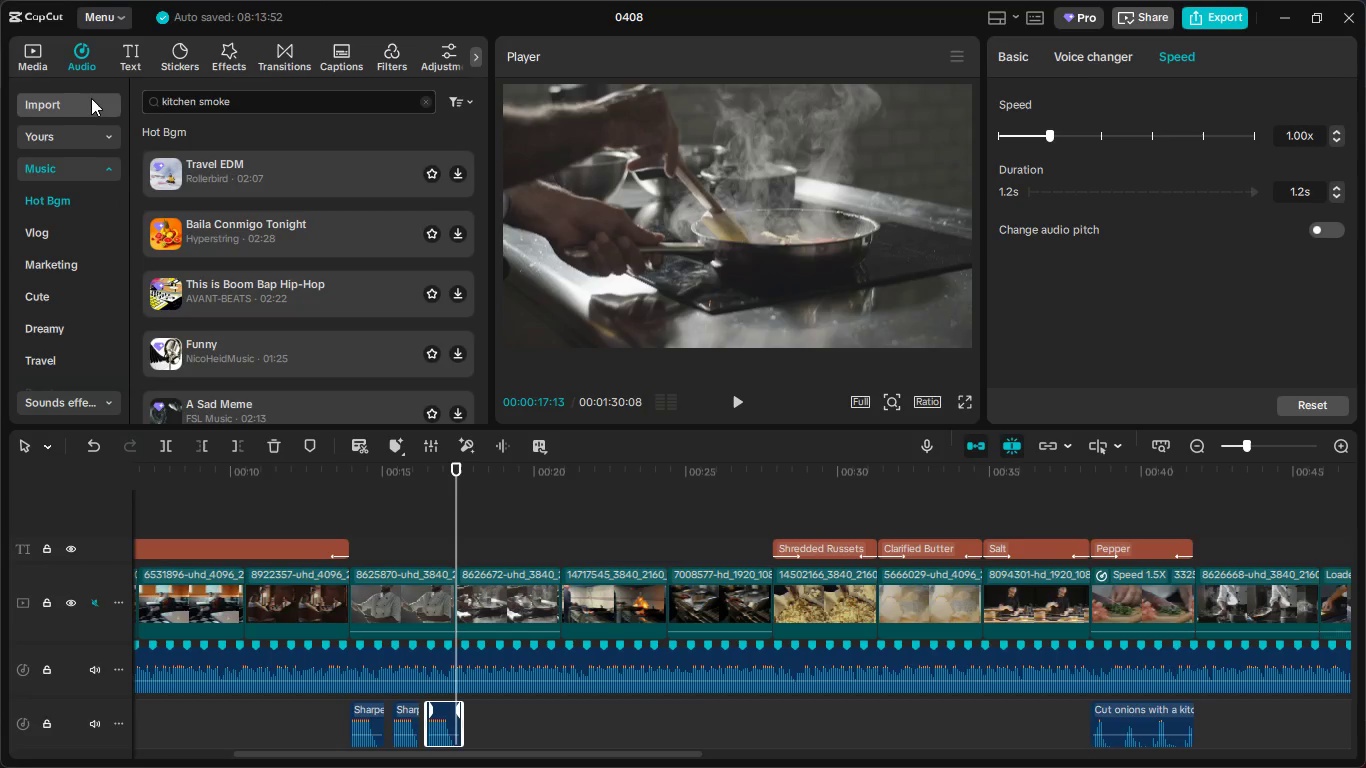 
key(Enter)
 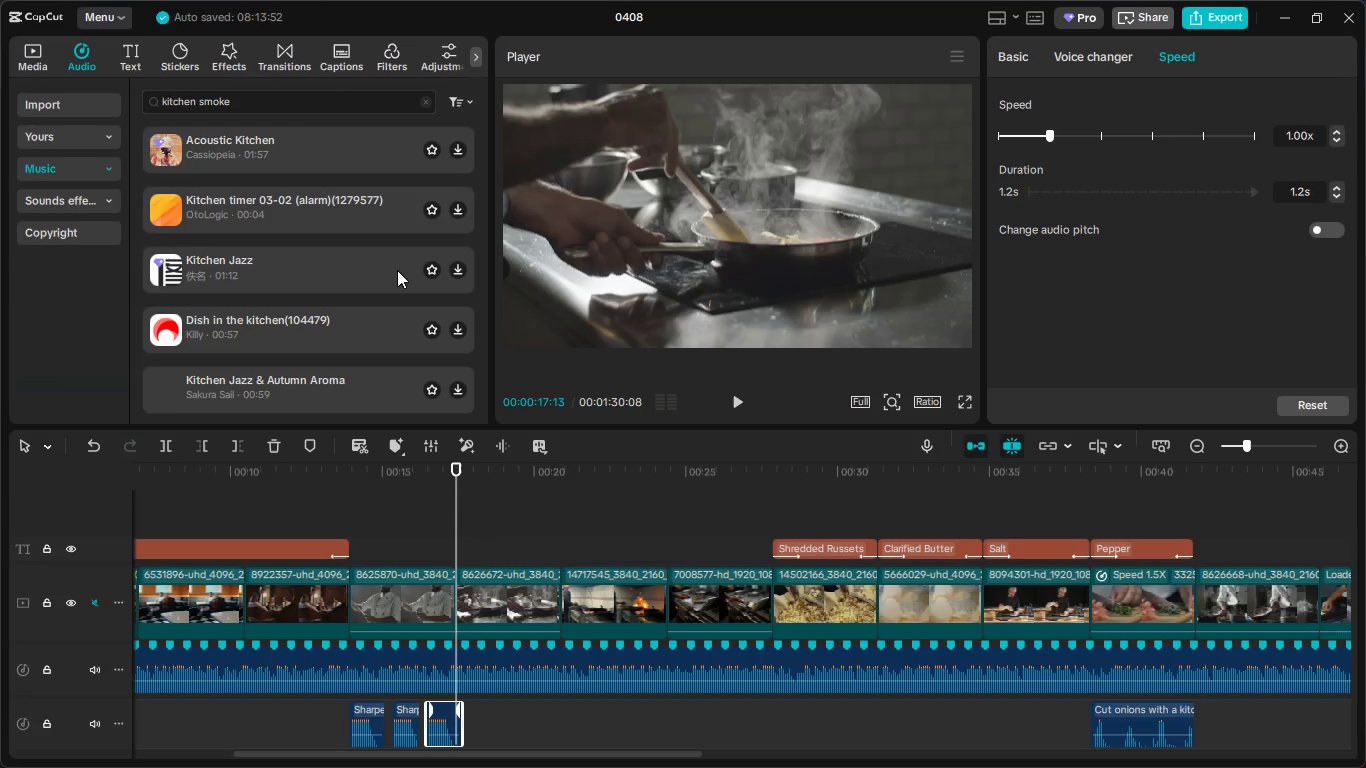 
left_click([286, 212])
 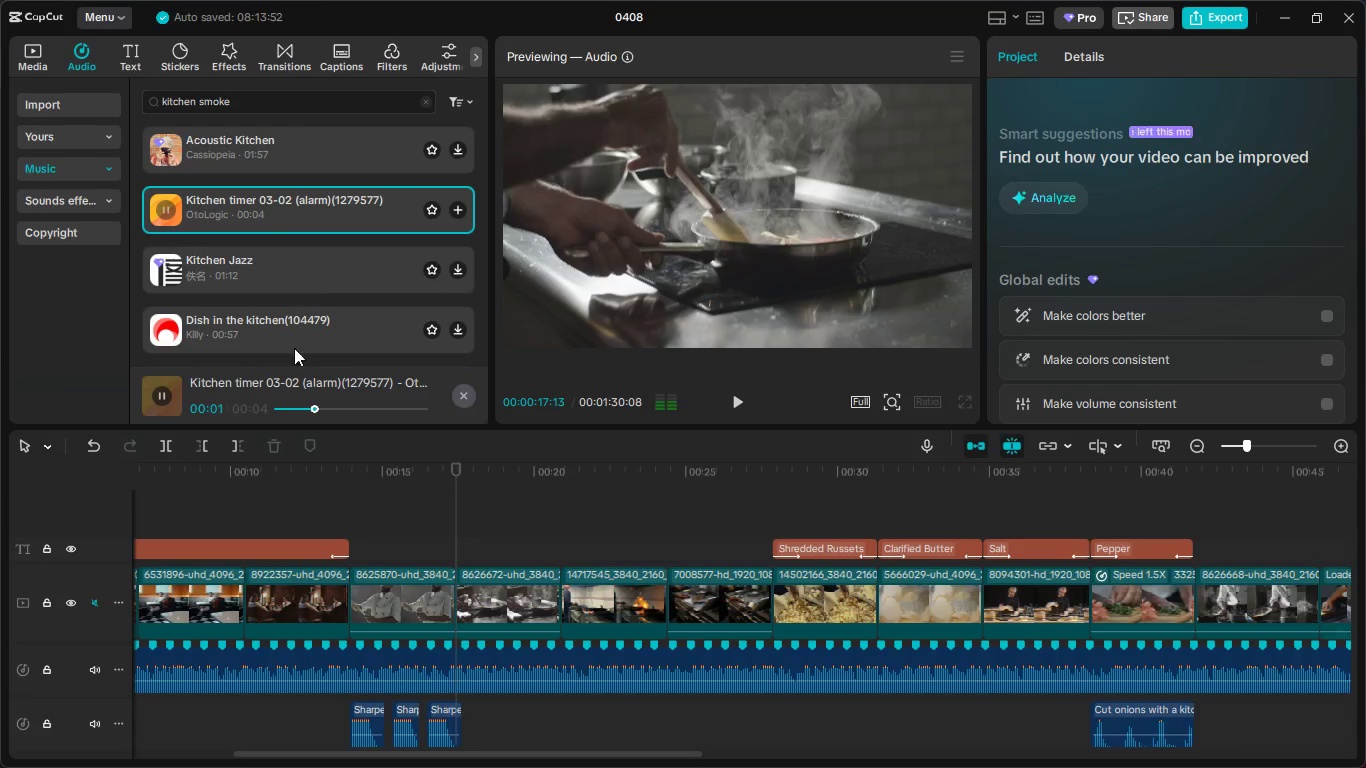 
scroll: coordinate [310, 280], scroll_direction: down, amount: 1.0
 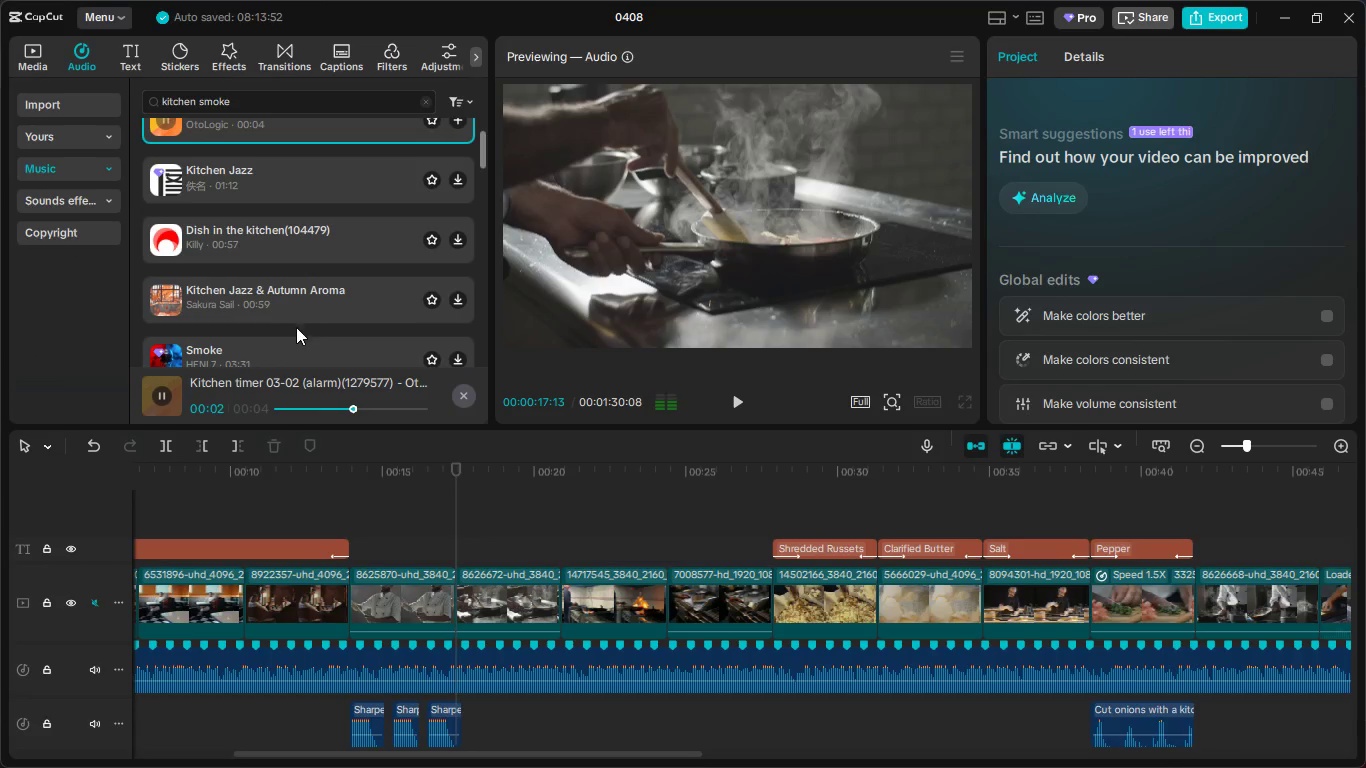 
left_click([304, 295])
 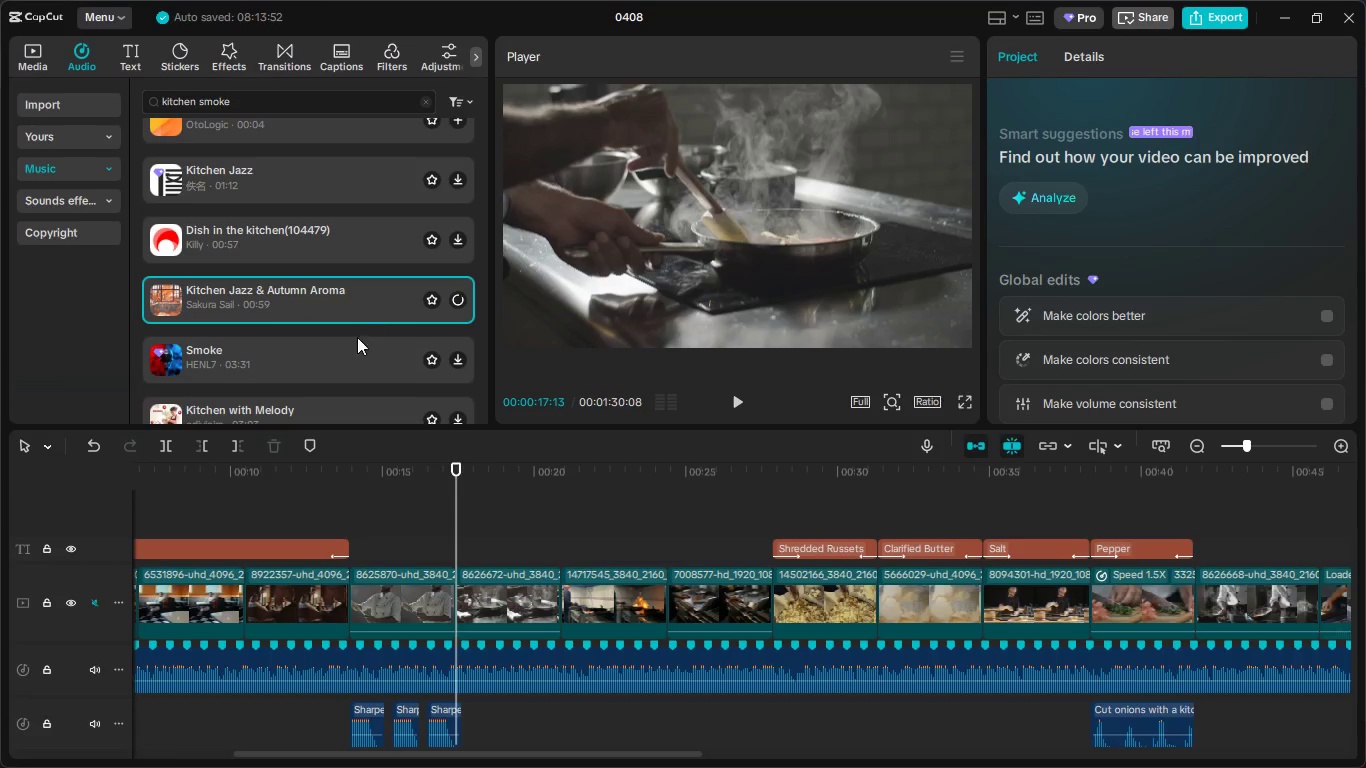 
left_click([345, 359])
 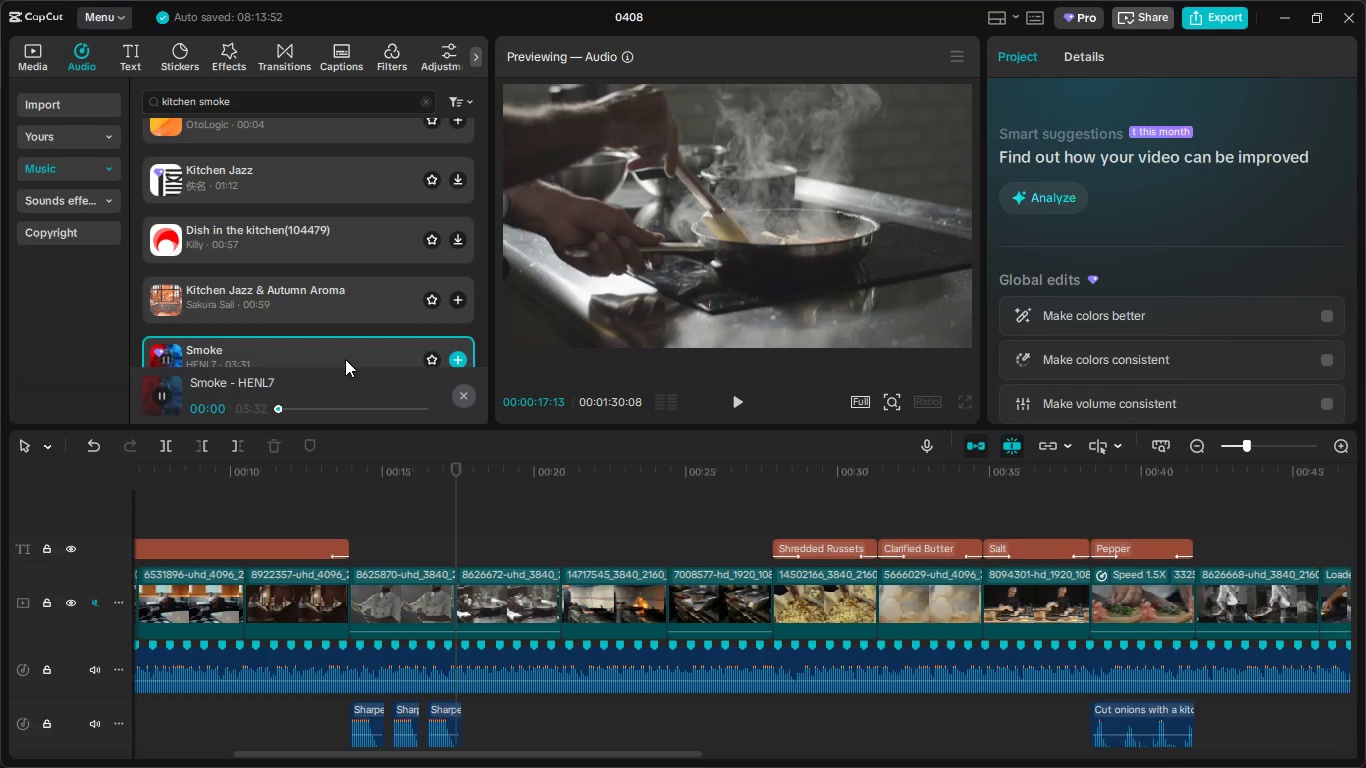 
scroll: coordinate [337, 279], scroll_direction: down, amount: 2.0
 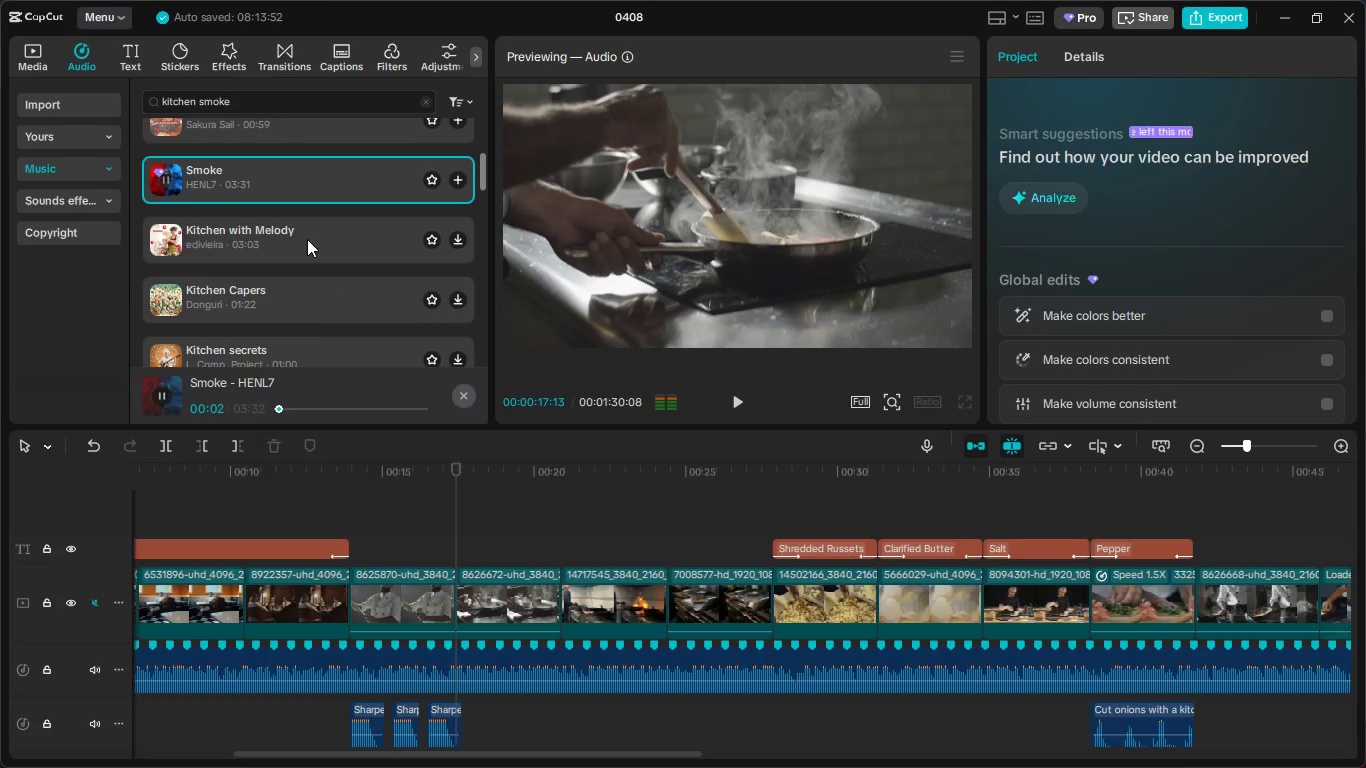 
left_click([305, 231])
 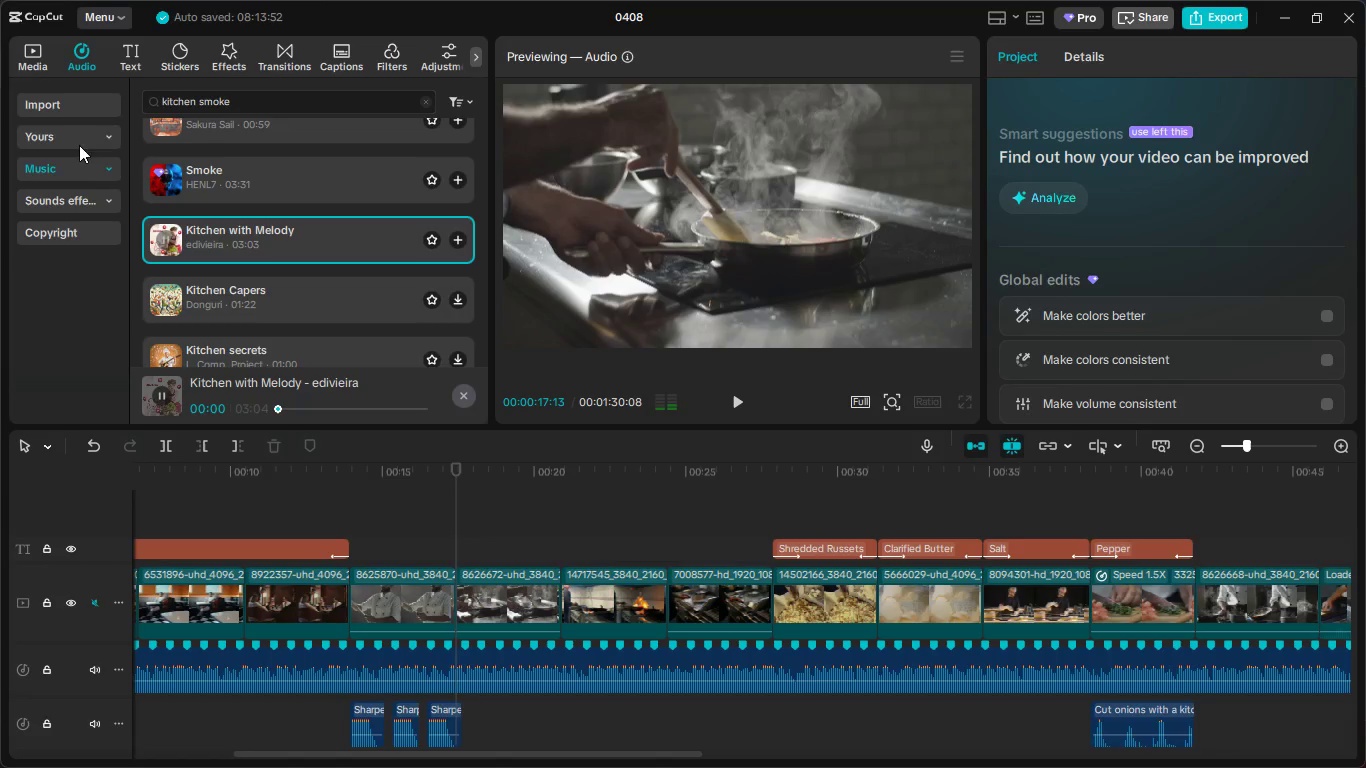 
left_click([80, 203])
 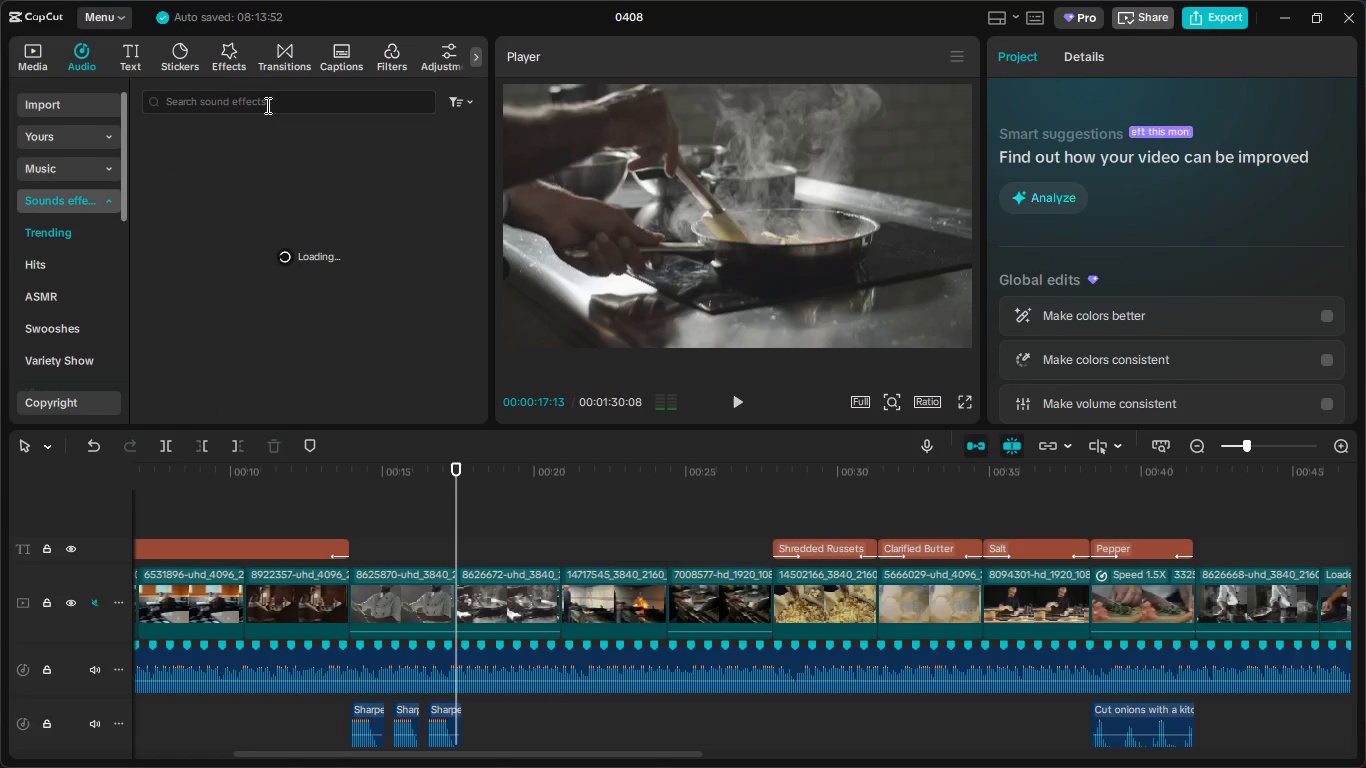 
left_click([283, 99])
 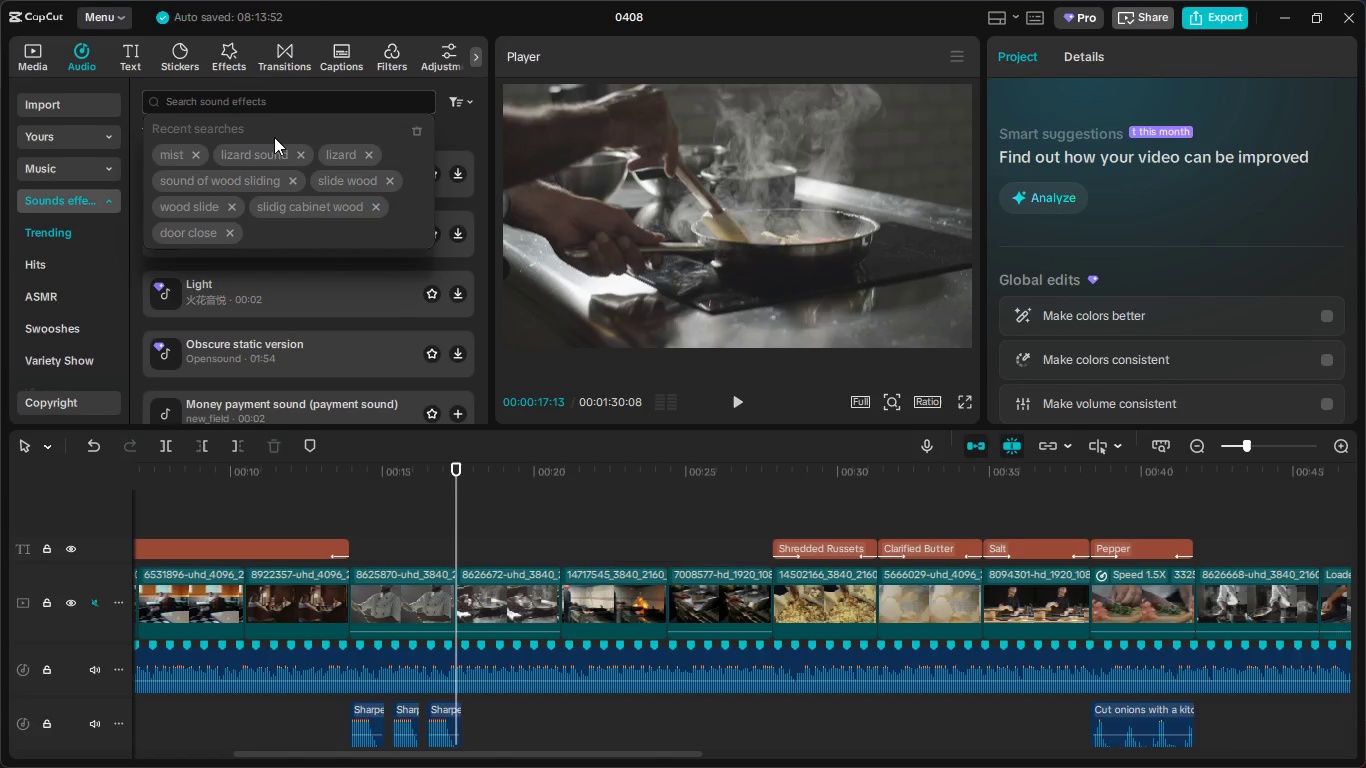 
type(kith)
key(Backspace)
type(chen smoke)
 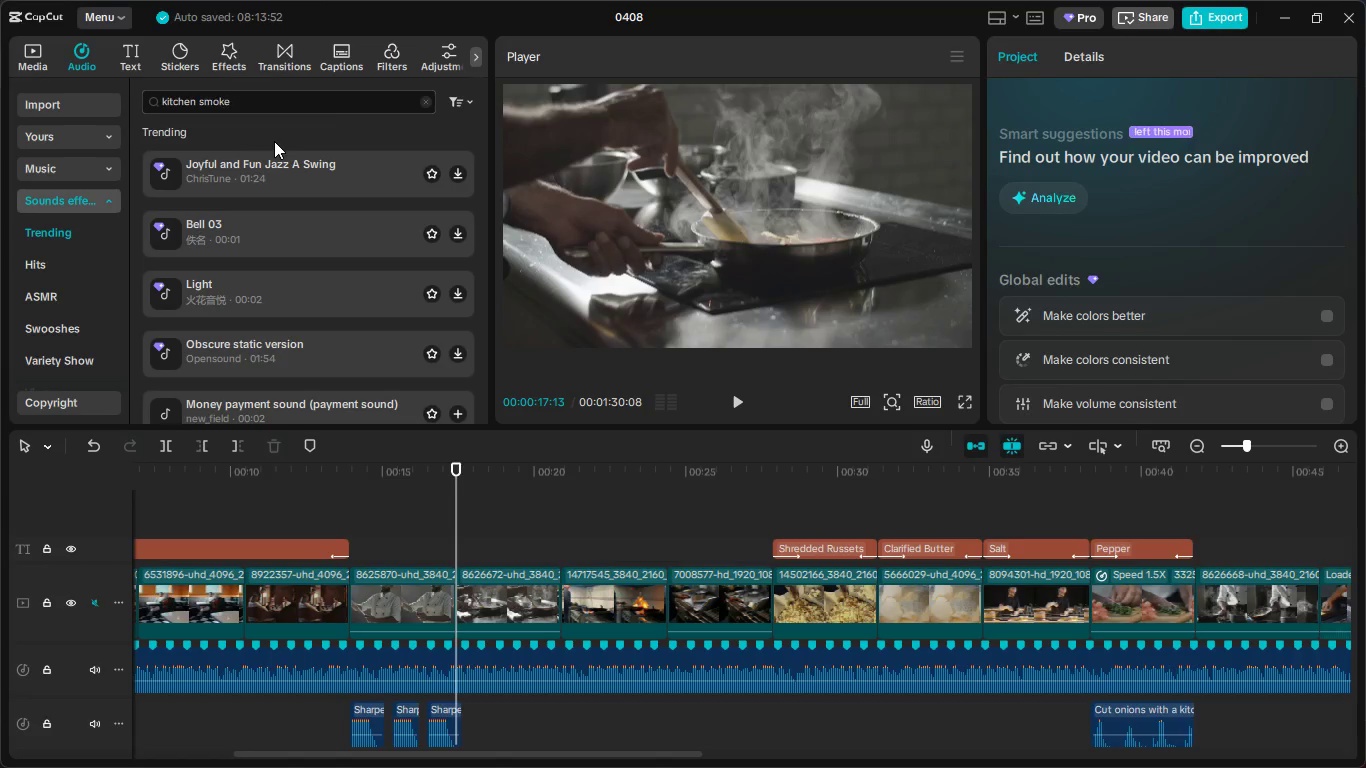 
key(Enter)
 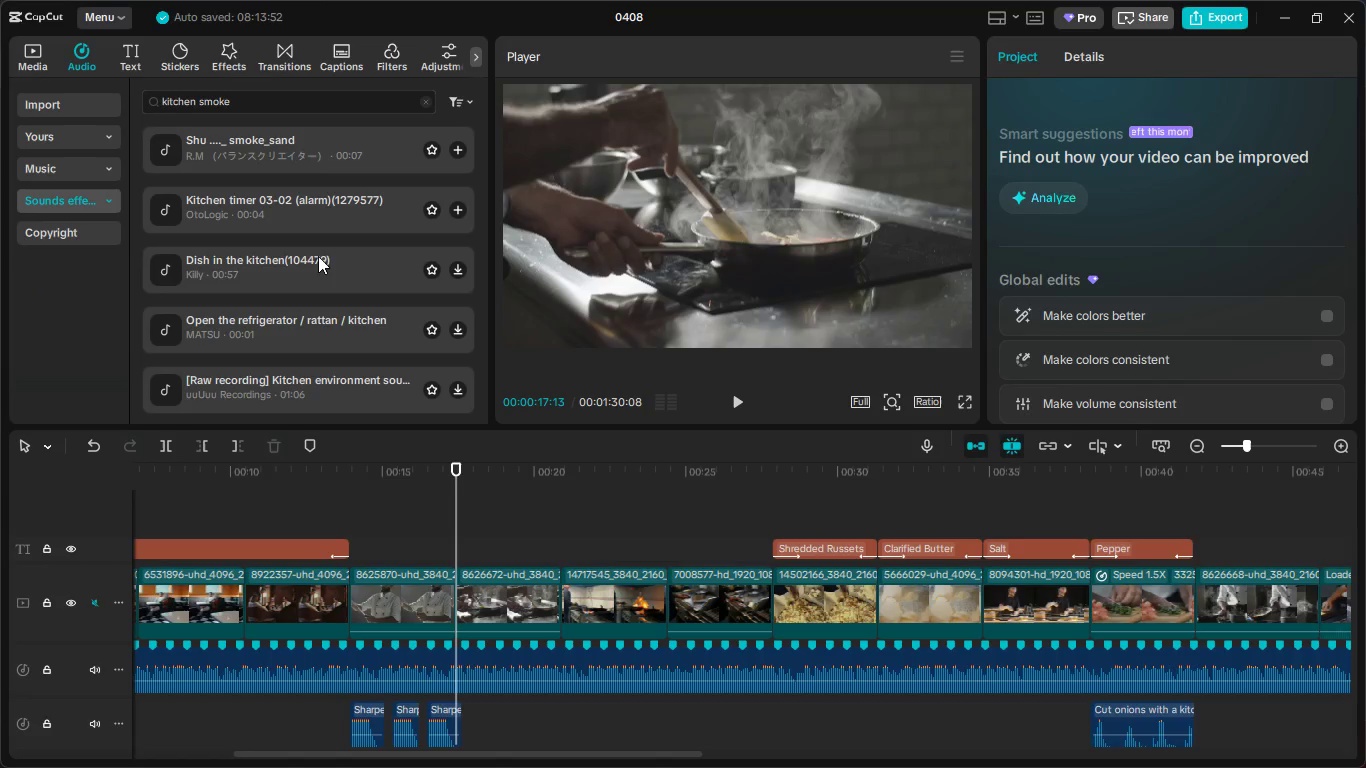 
left_click([295, 150])
 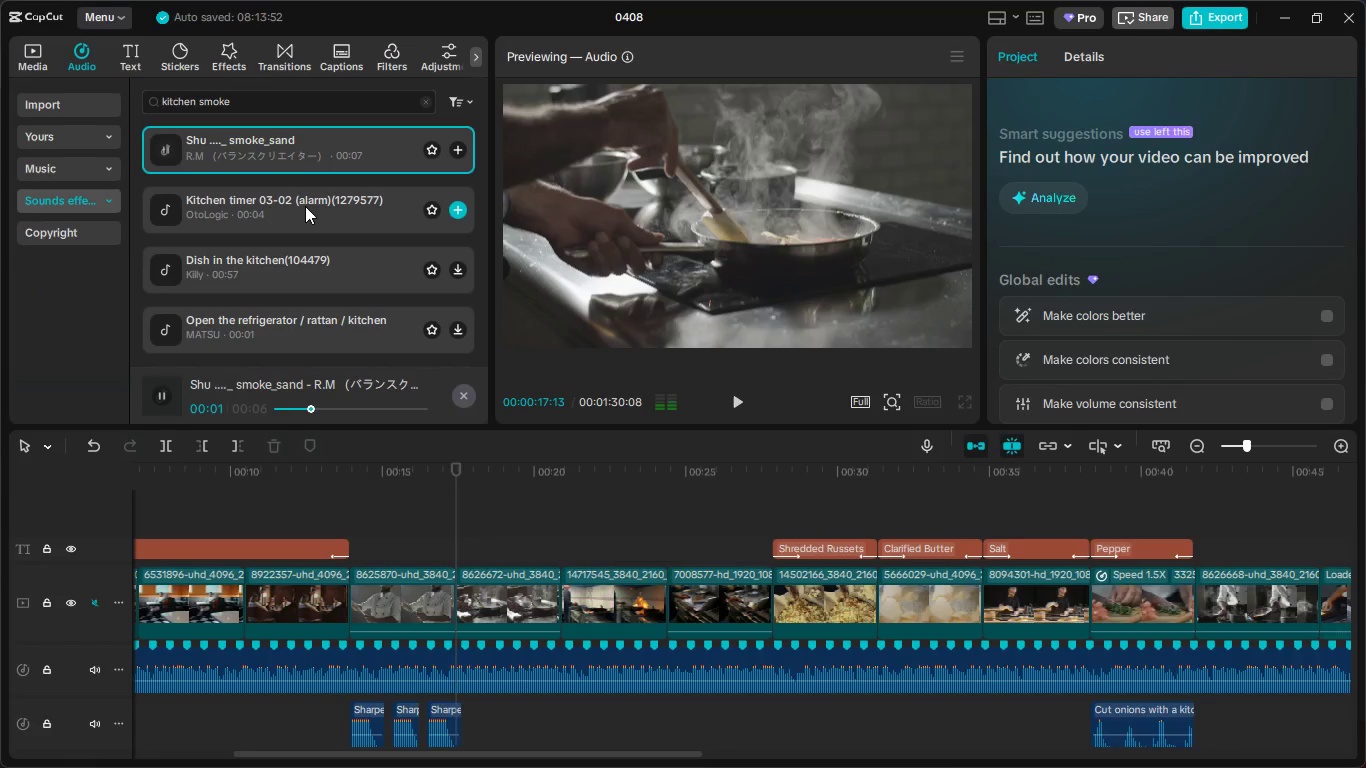 
left_click([299, 260])
 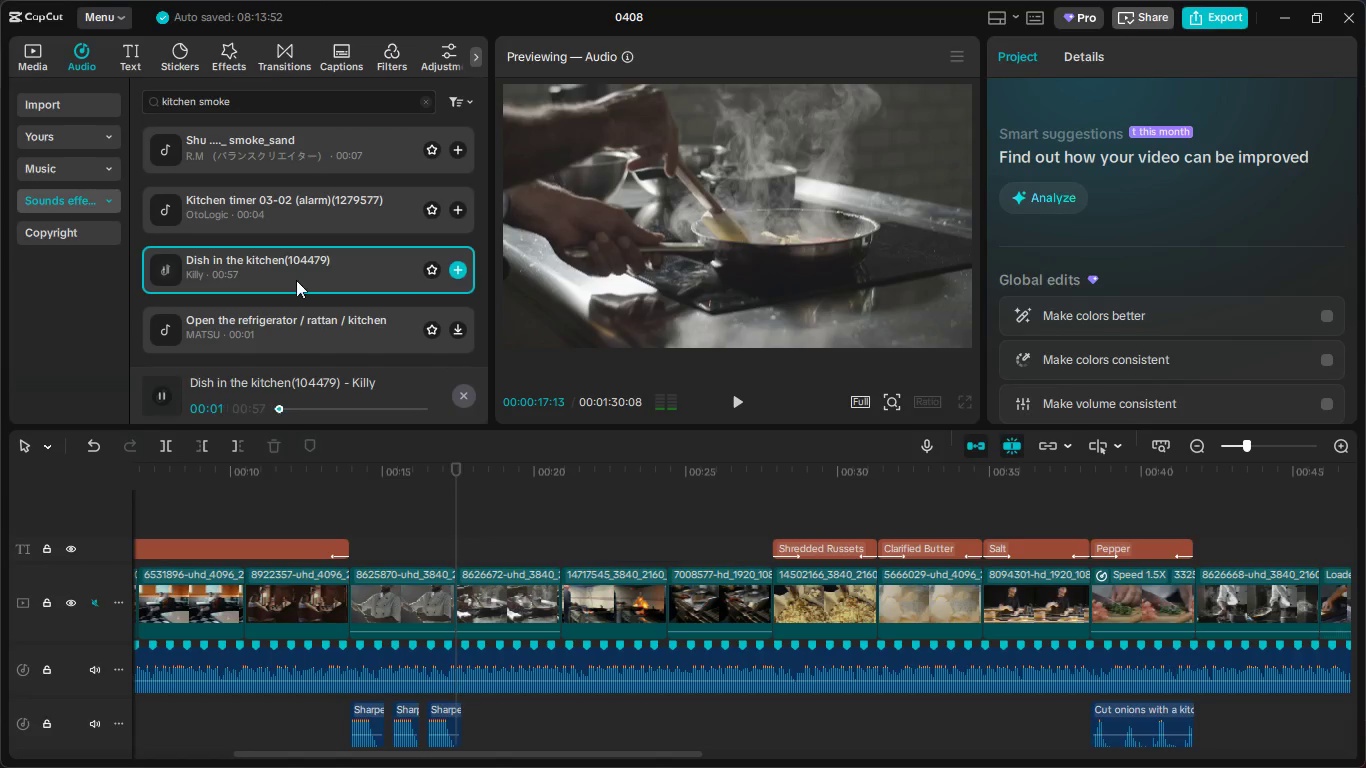 
left_click_drag(start_coordinate=[278, 267], to_coordinate=[467, 722])
 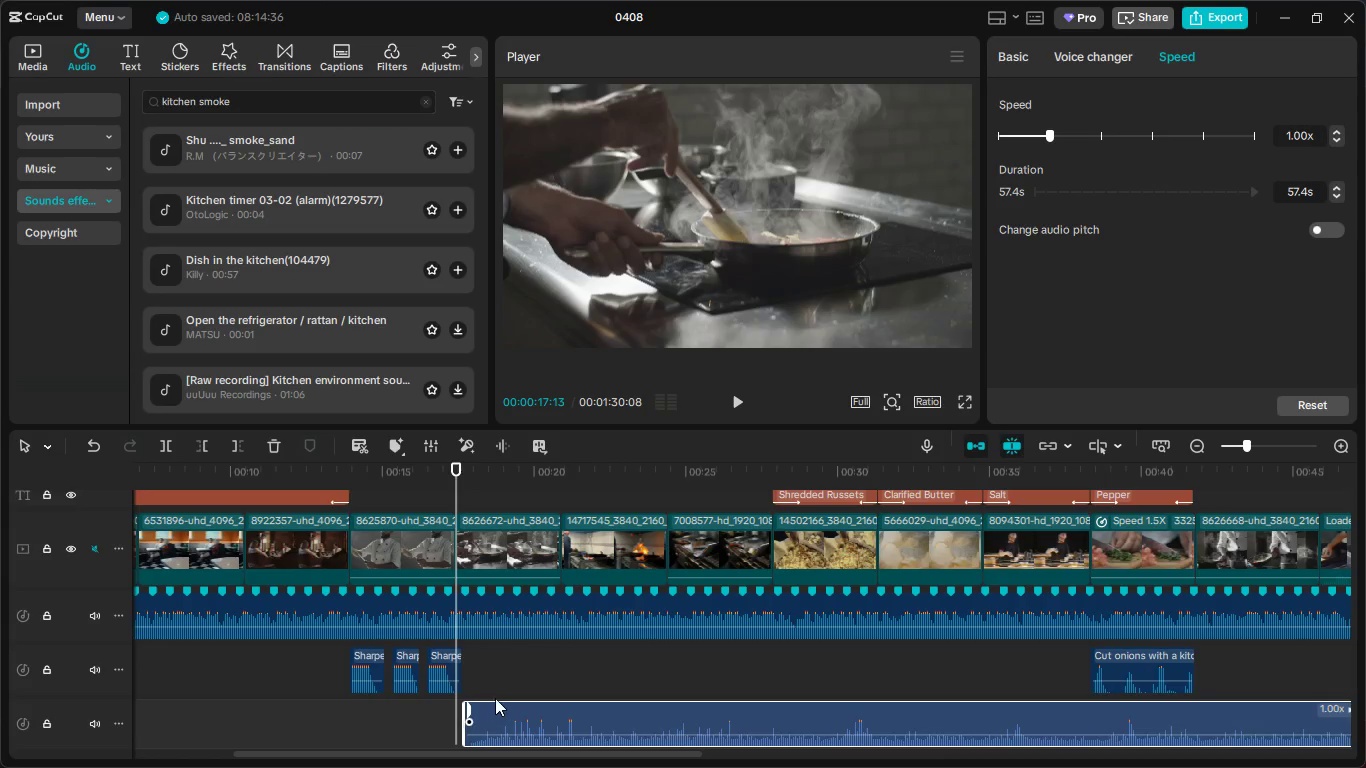 
scroll: coordinate [496, 697], scroll_direction: down, amount: 1.0
 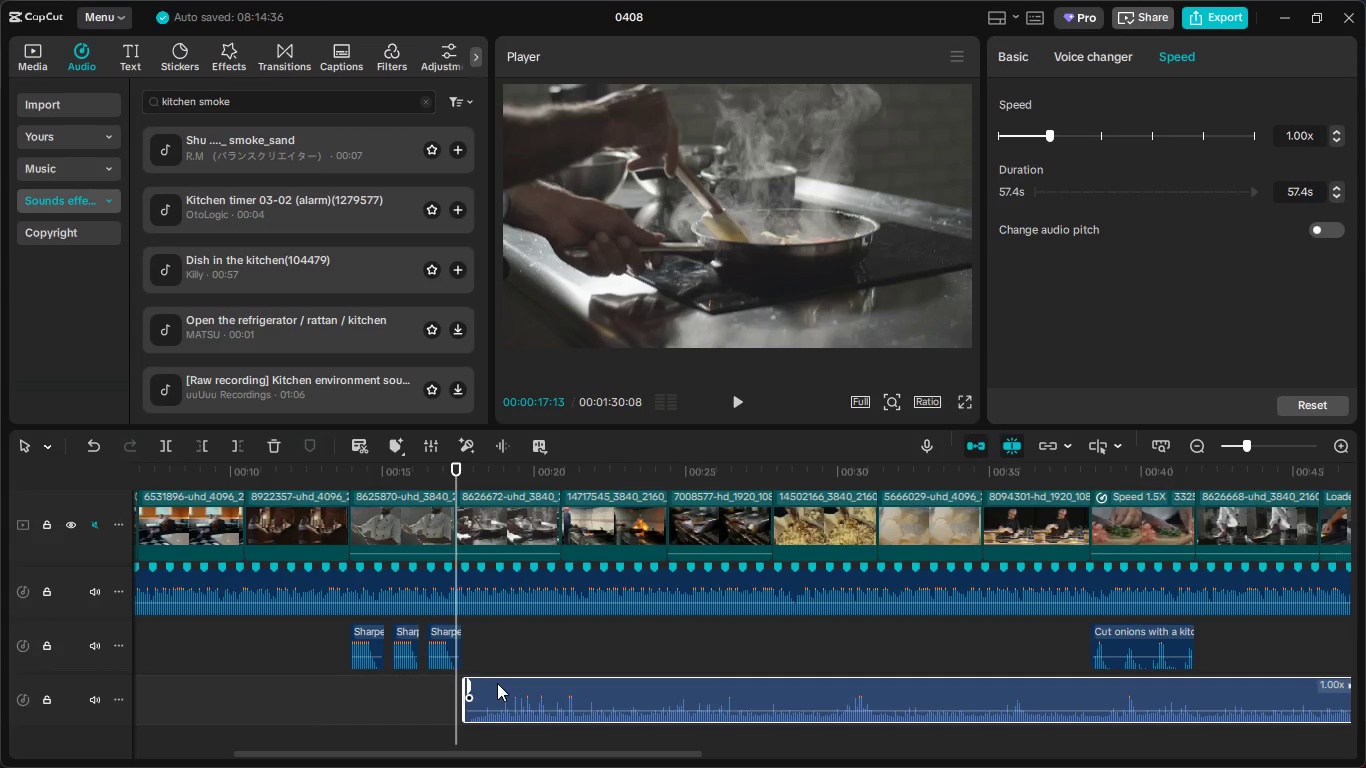 
left_click_drag(start_coordinate=[497, 691], to_coordinate=[482, 693])
 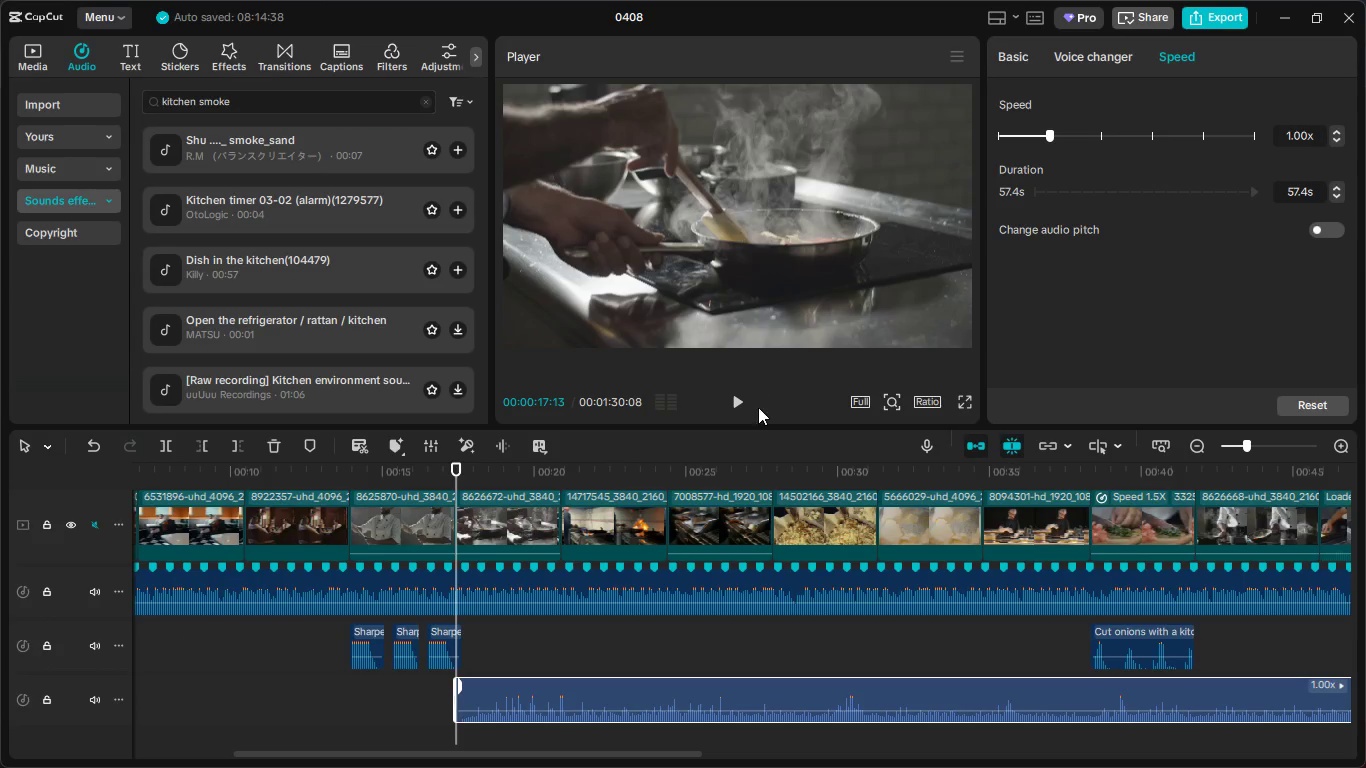 
left_click([734, 401])
 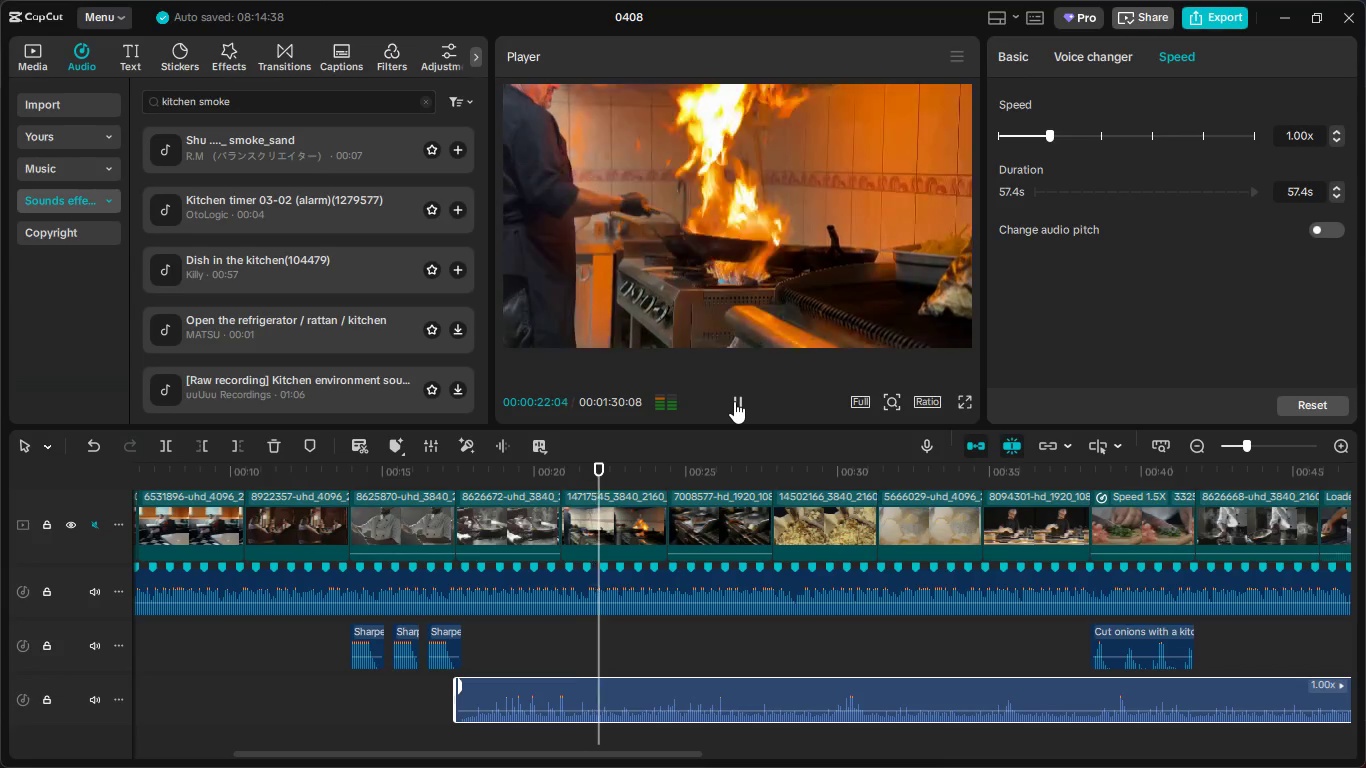 
wait(6.53)
 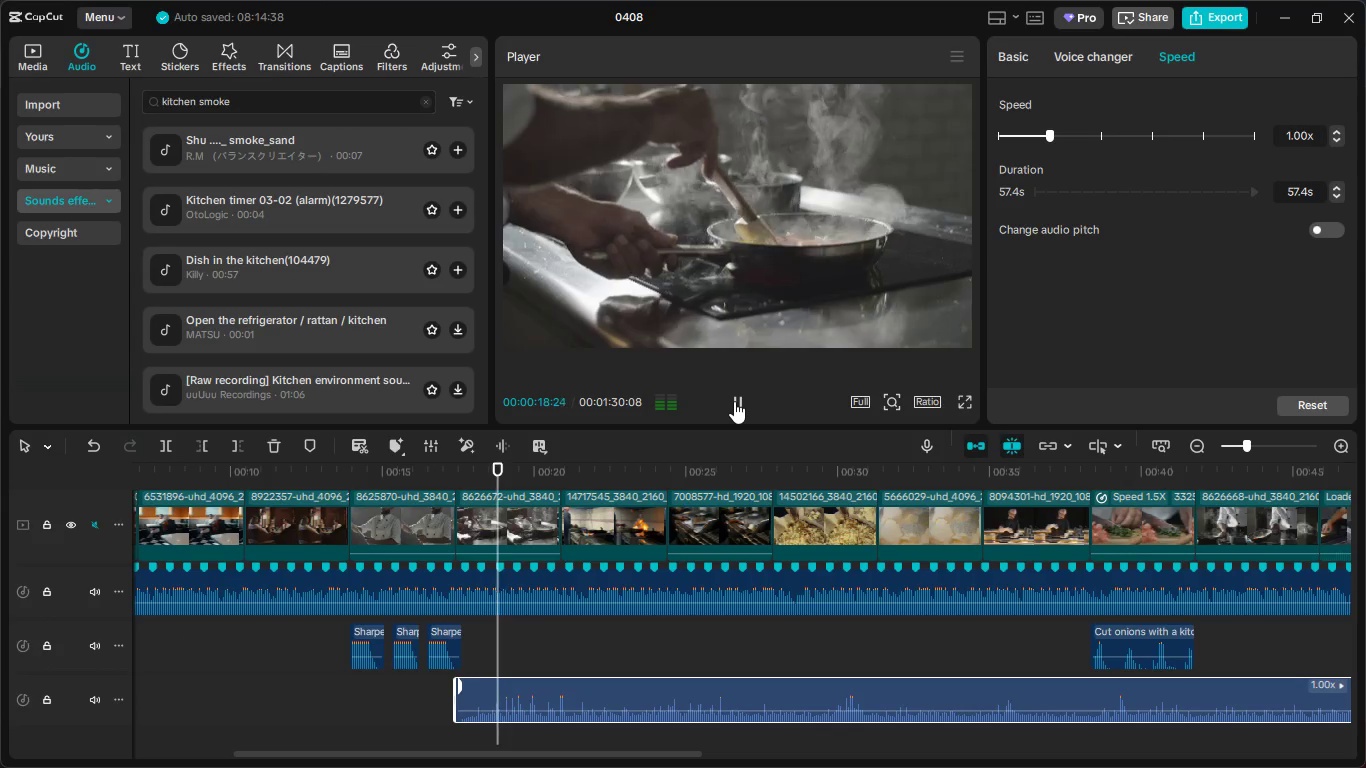 
left_click([734, 401])
 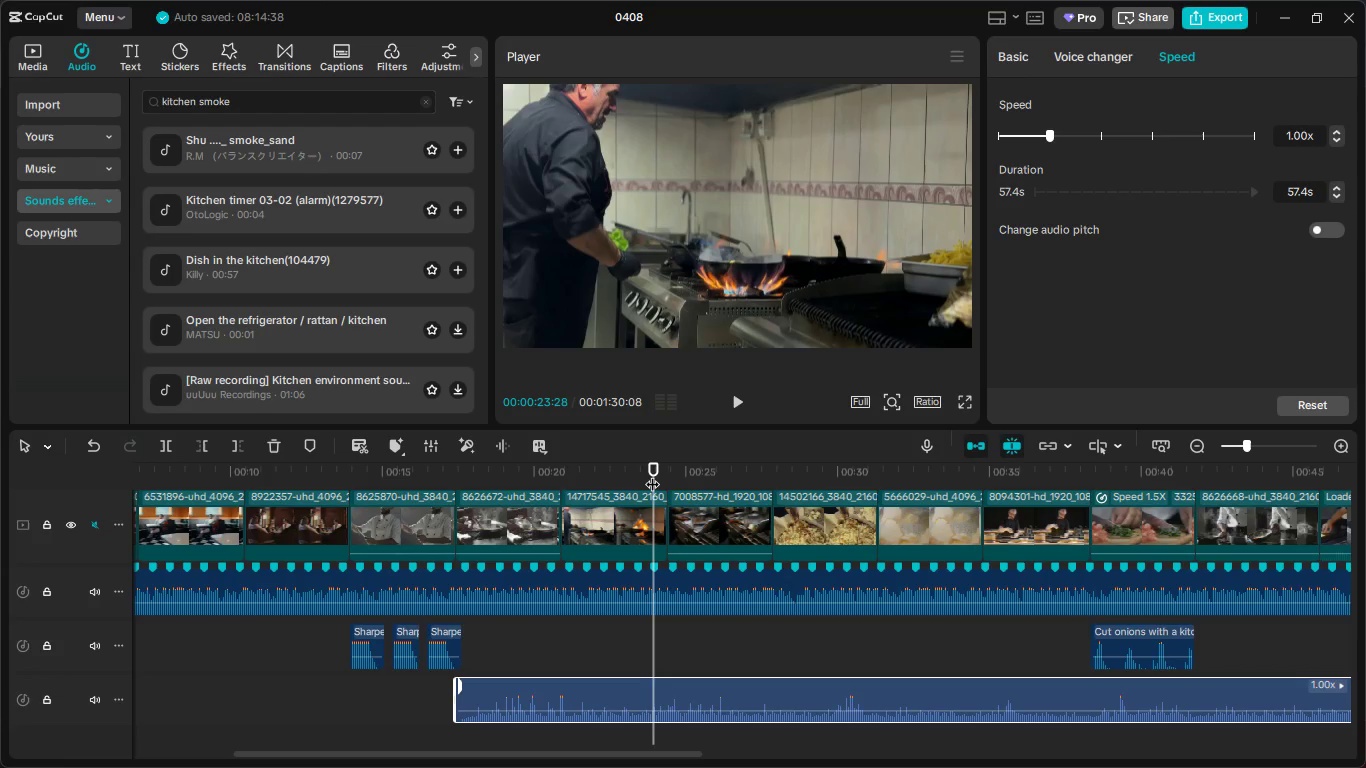 
left_click_drag(start_coordinate=[652, 471], to_coordinate=[458, 498])
 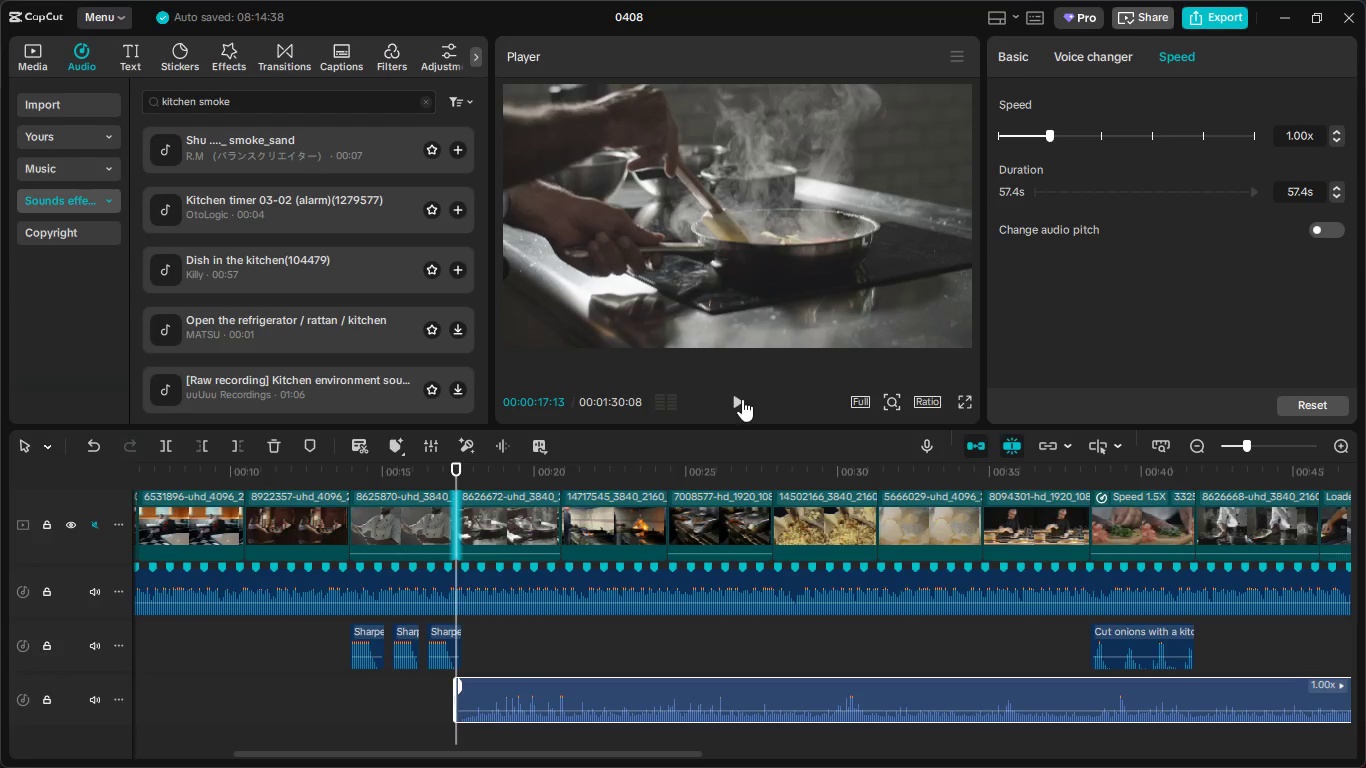 
left_click([735, 400])
 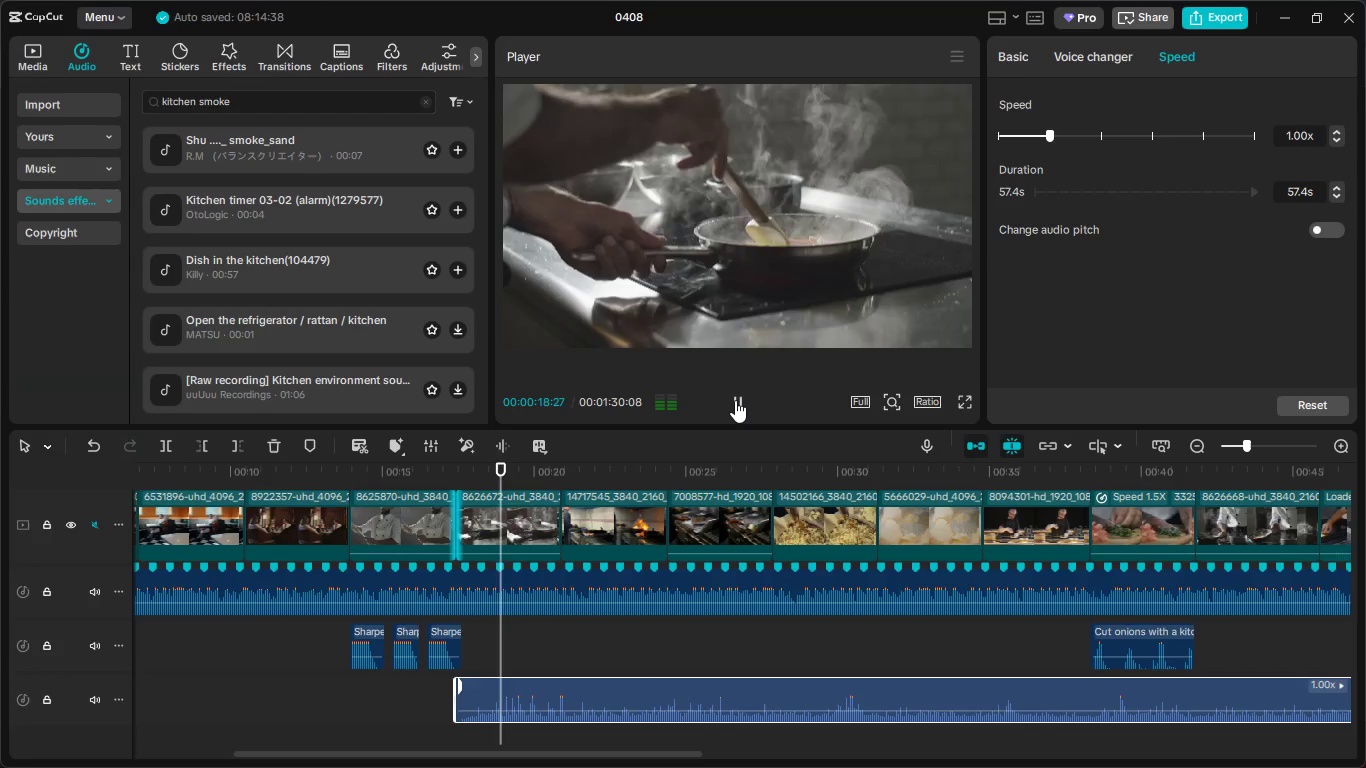 
left_click([735, 400])
 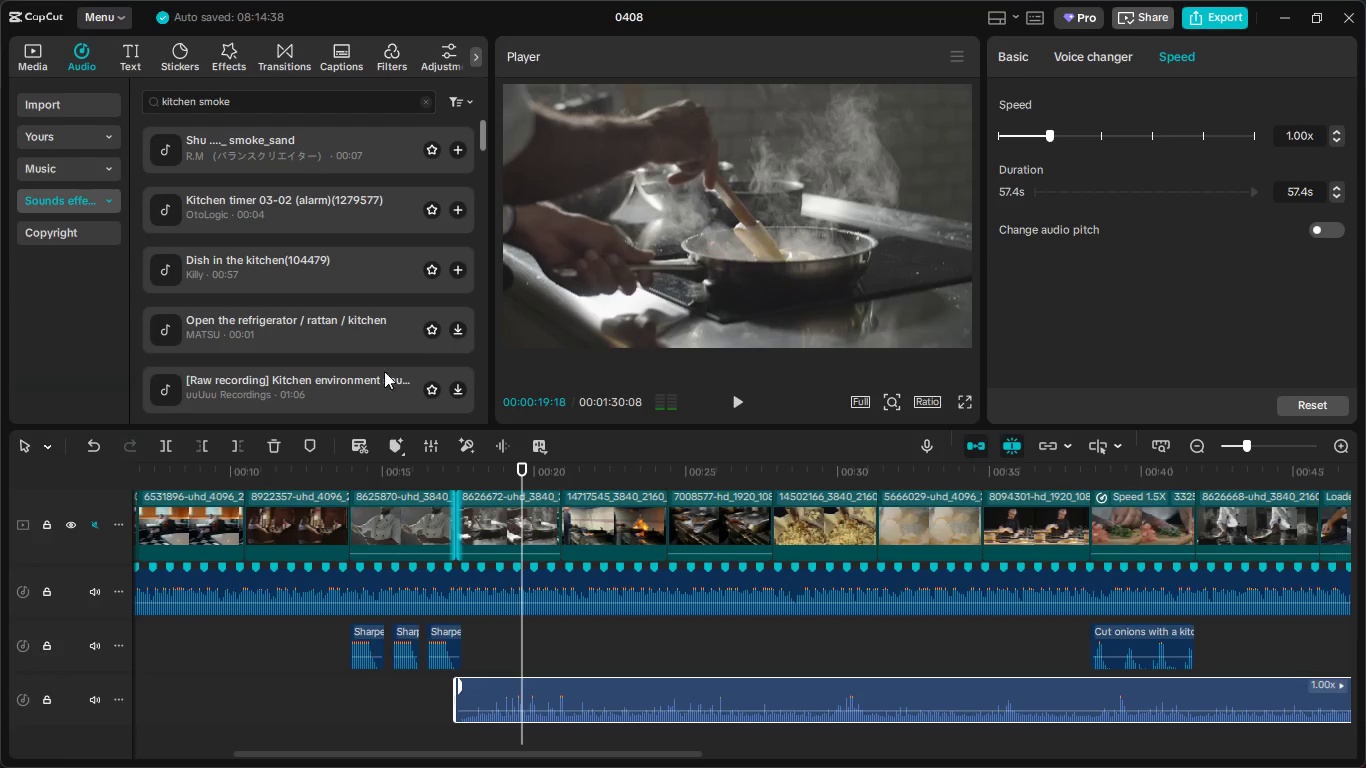 
left_click([359, 385])
 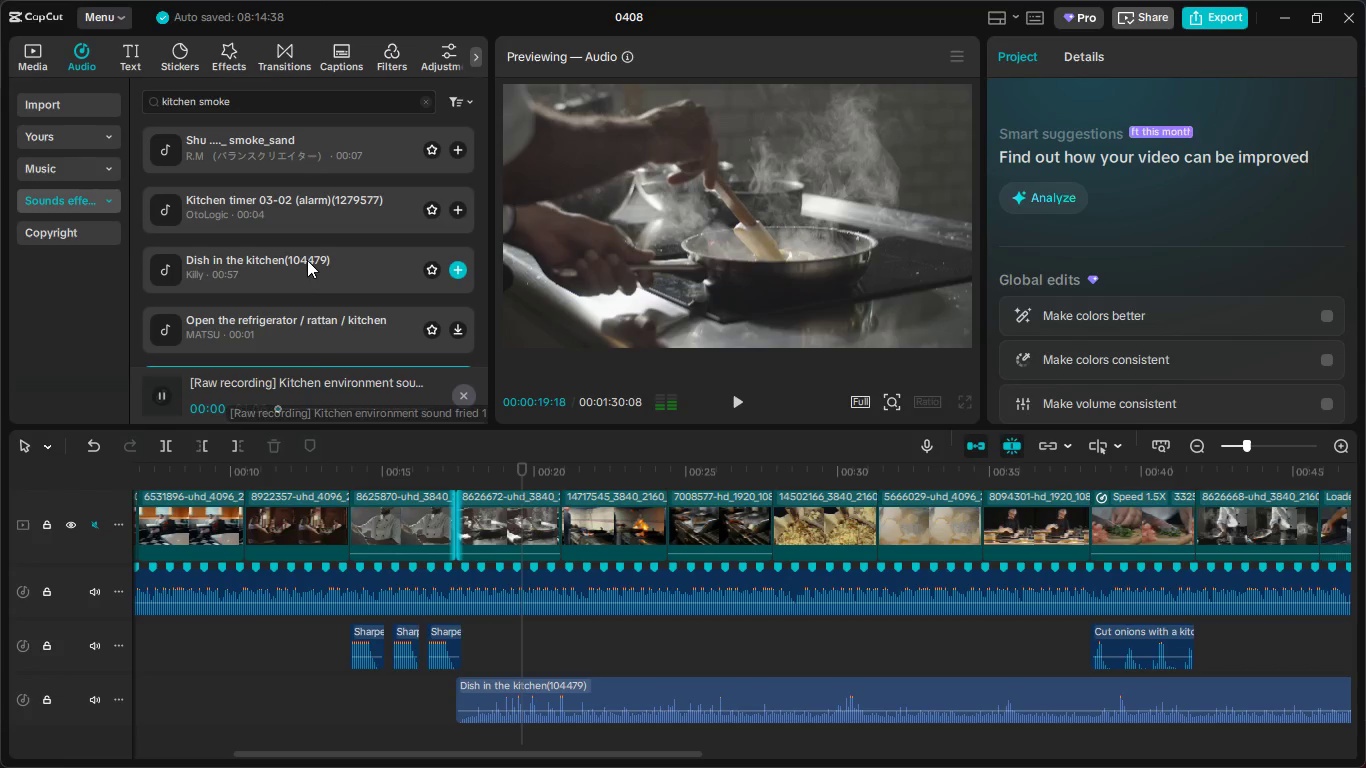 
scroll: coordinate [307, 258], scroll_direction: down, amount: 2.0
 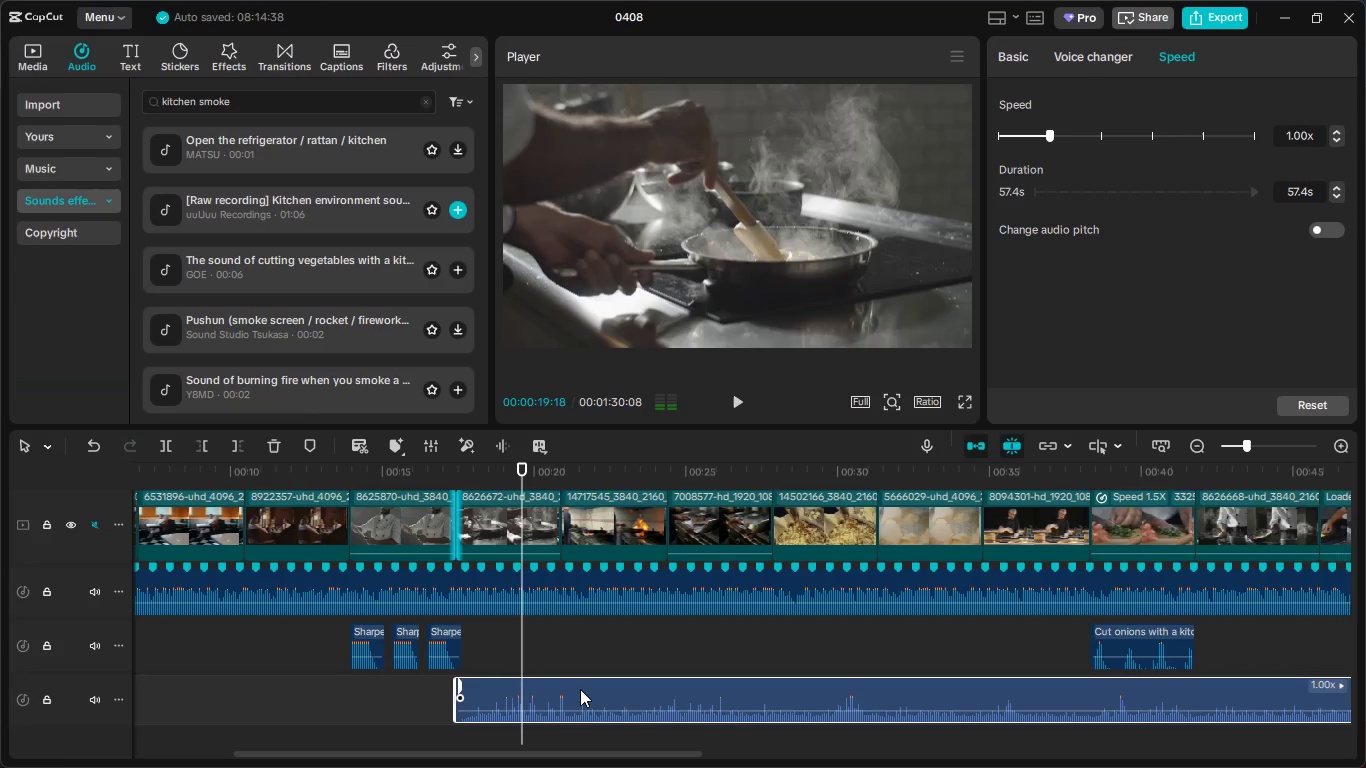 
key(Backspace)
 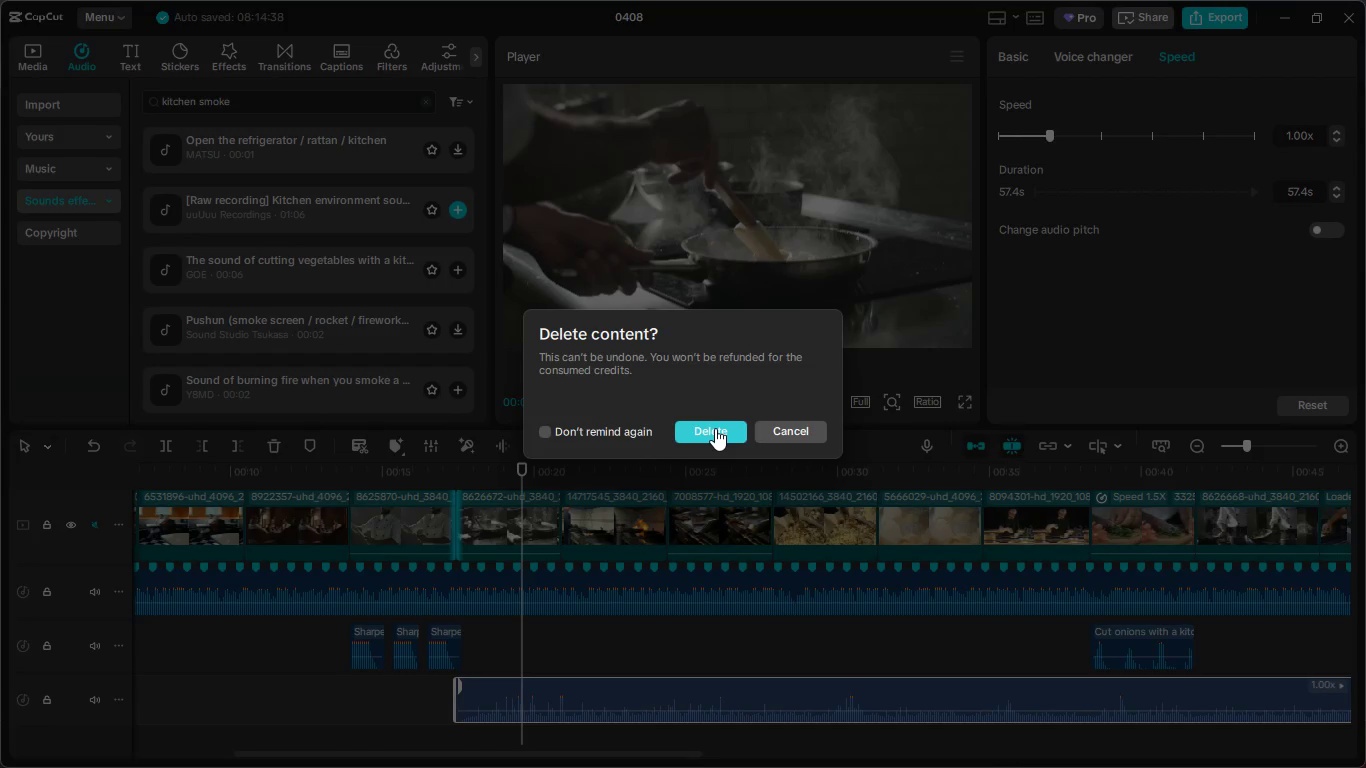 
left_click([790, 430])
 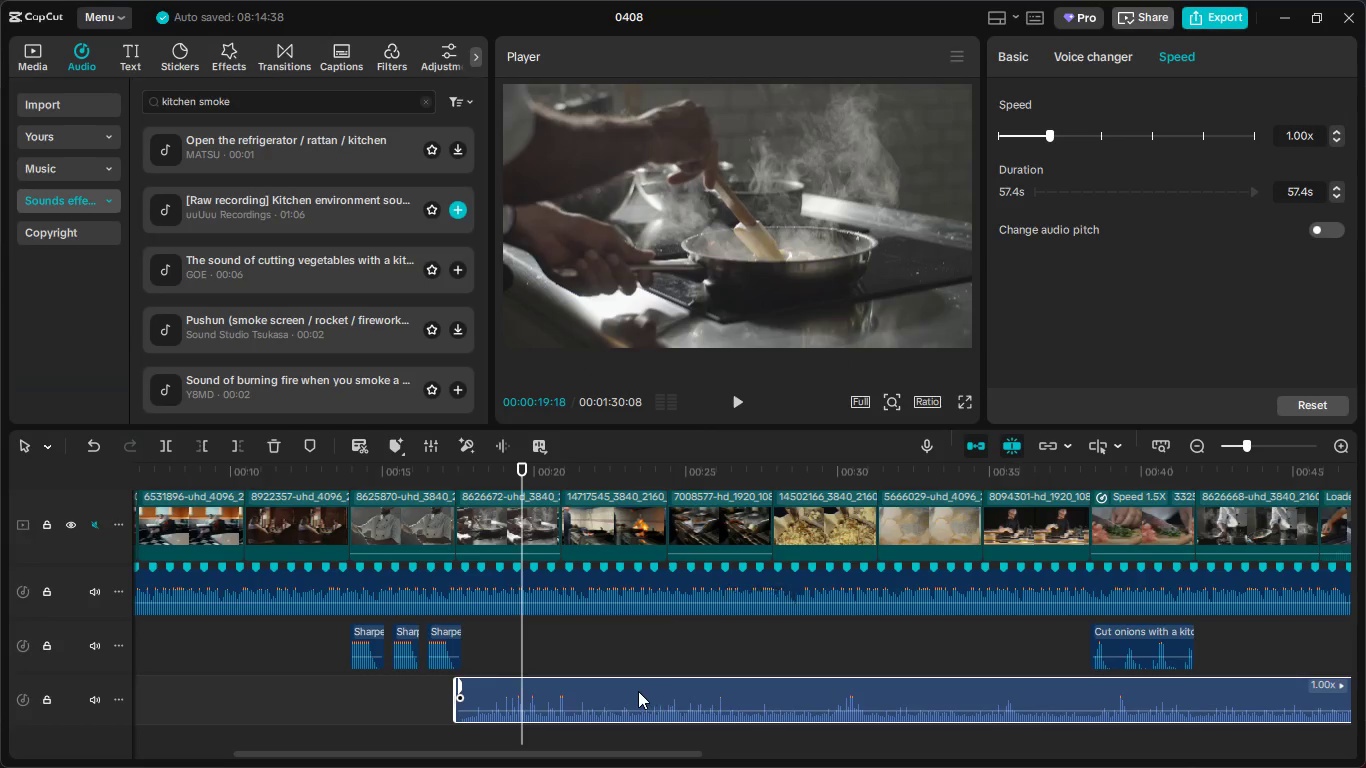 
left_click([636, 691])
 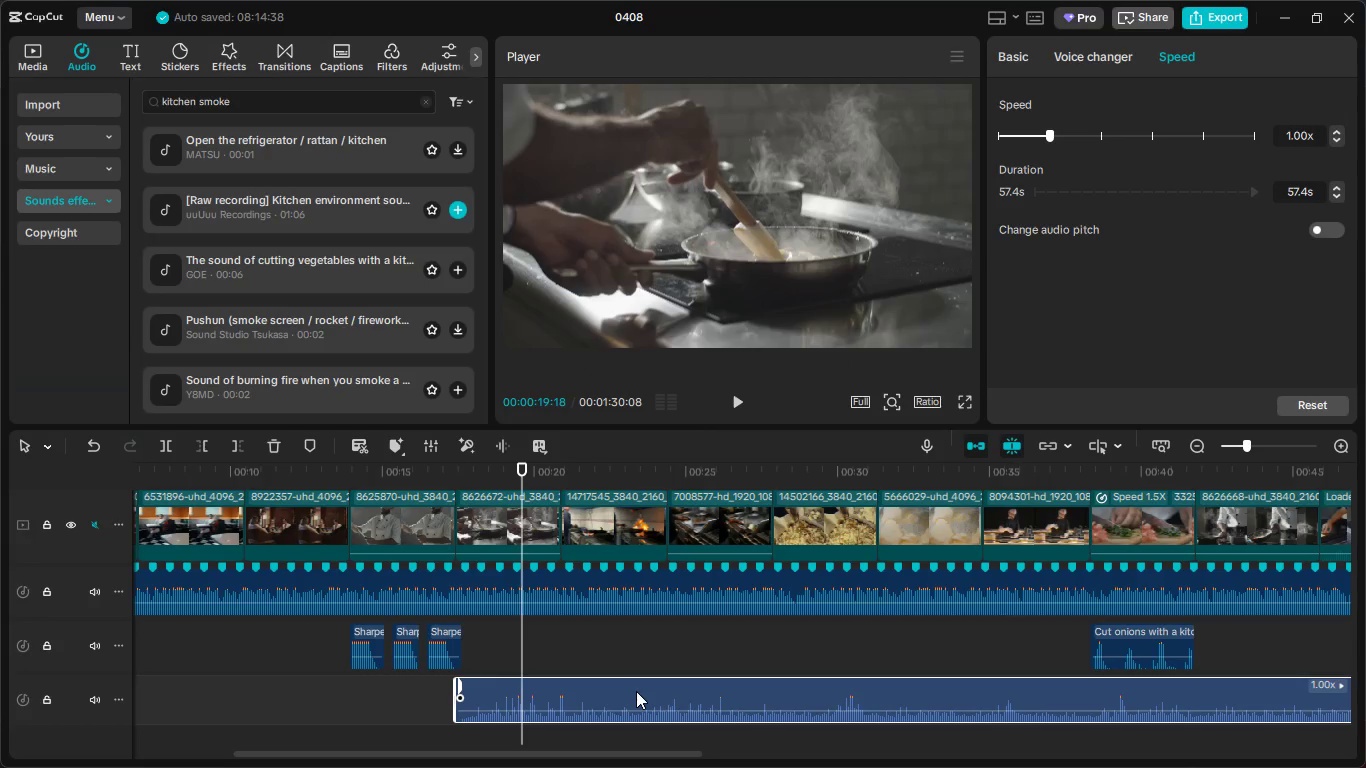 
key(Delete)
 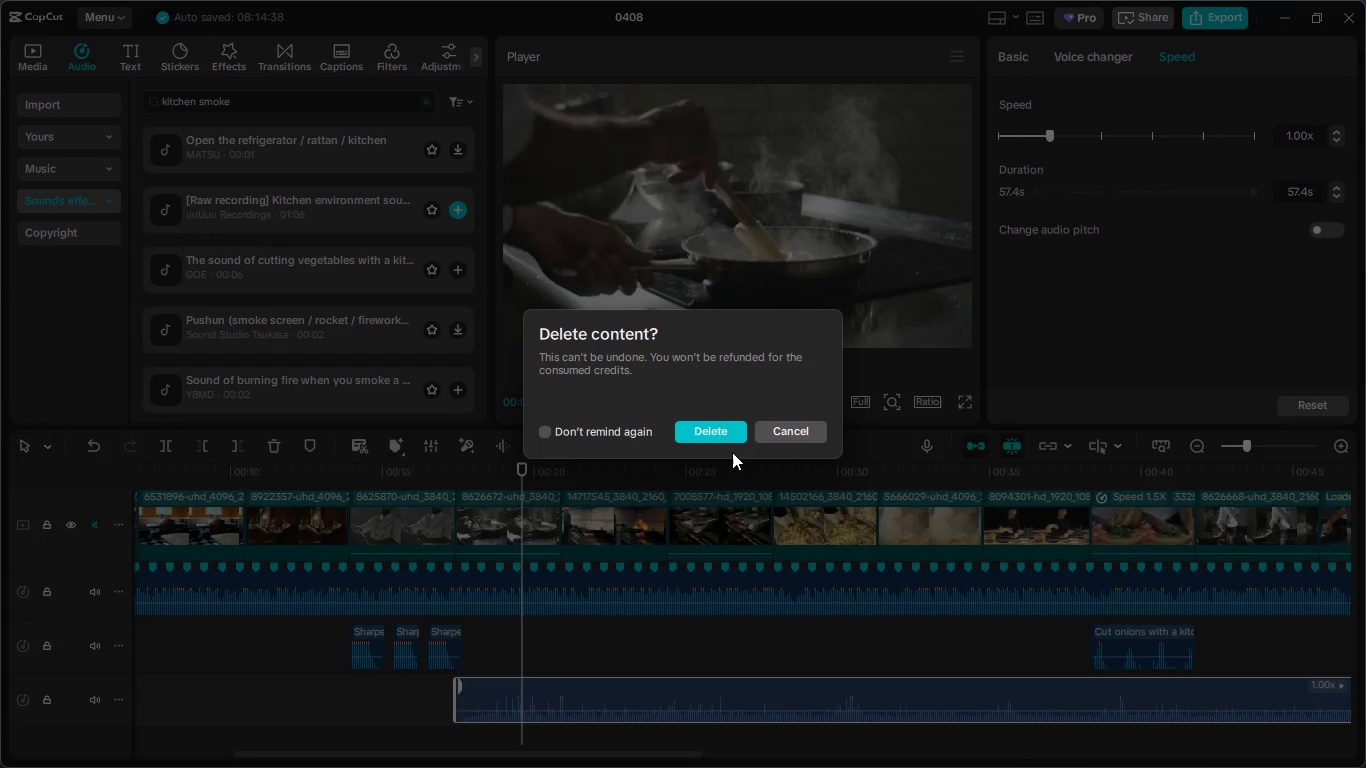 
left_click([785, 444])
 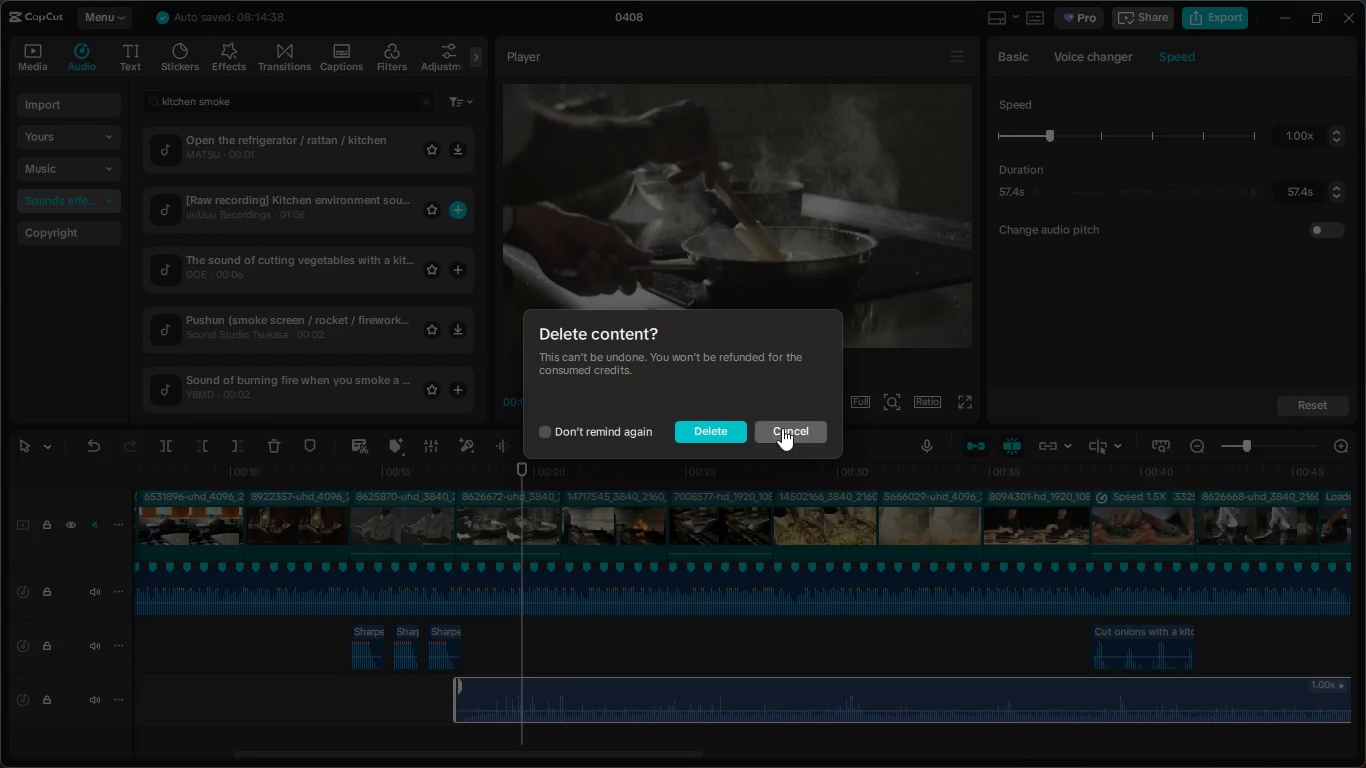 
left_click([782, 435])
 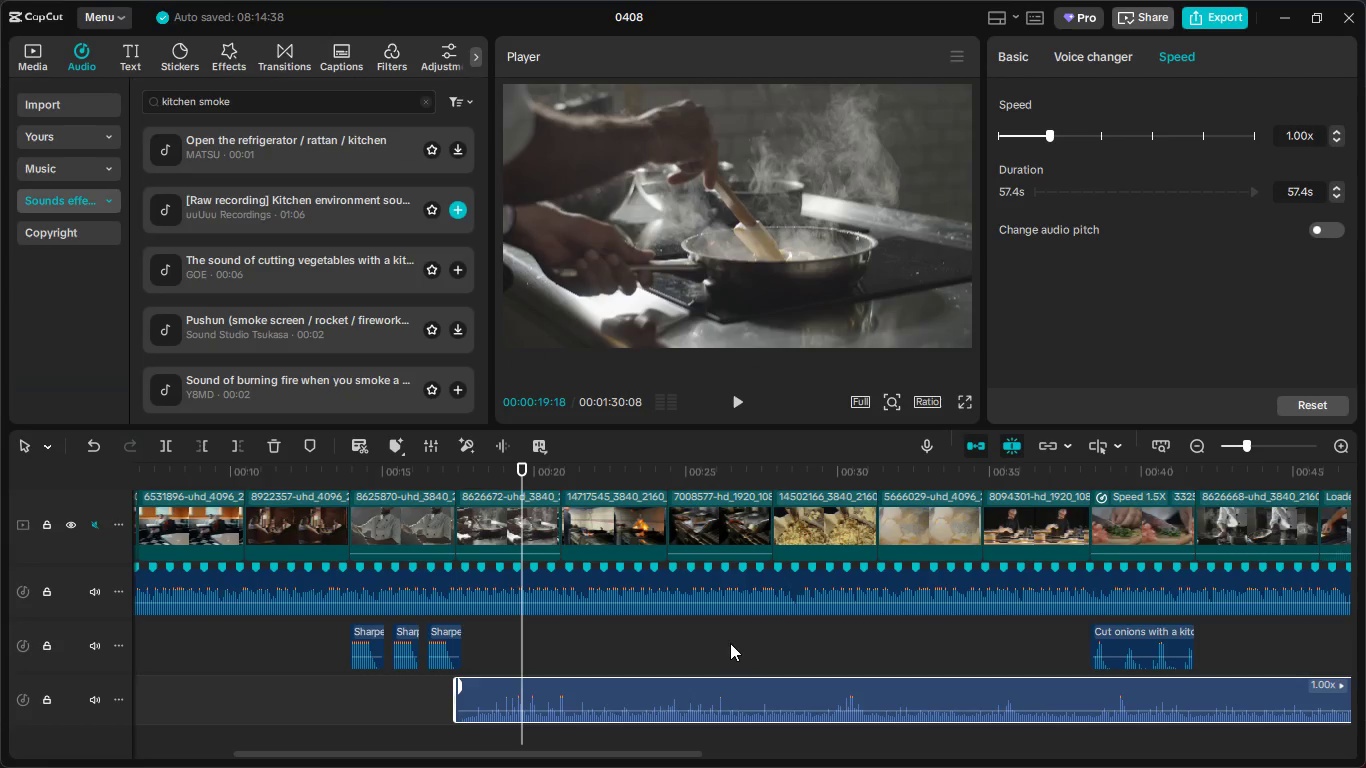 
key(Delete)
 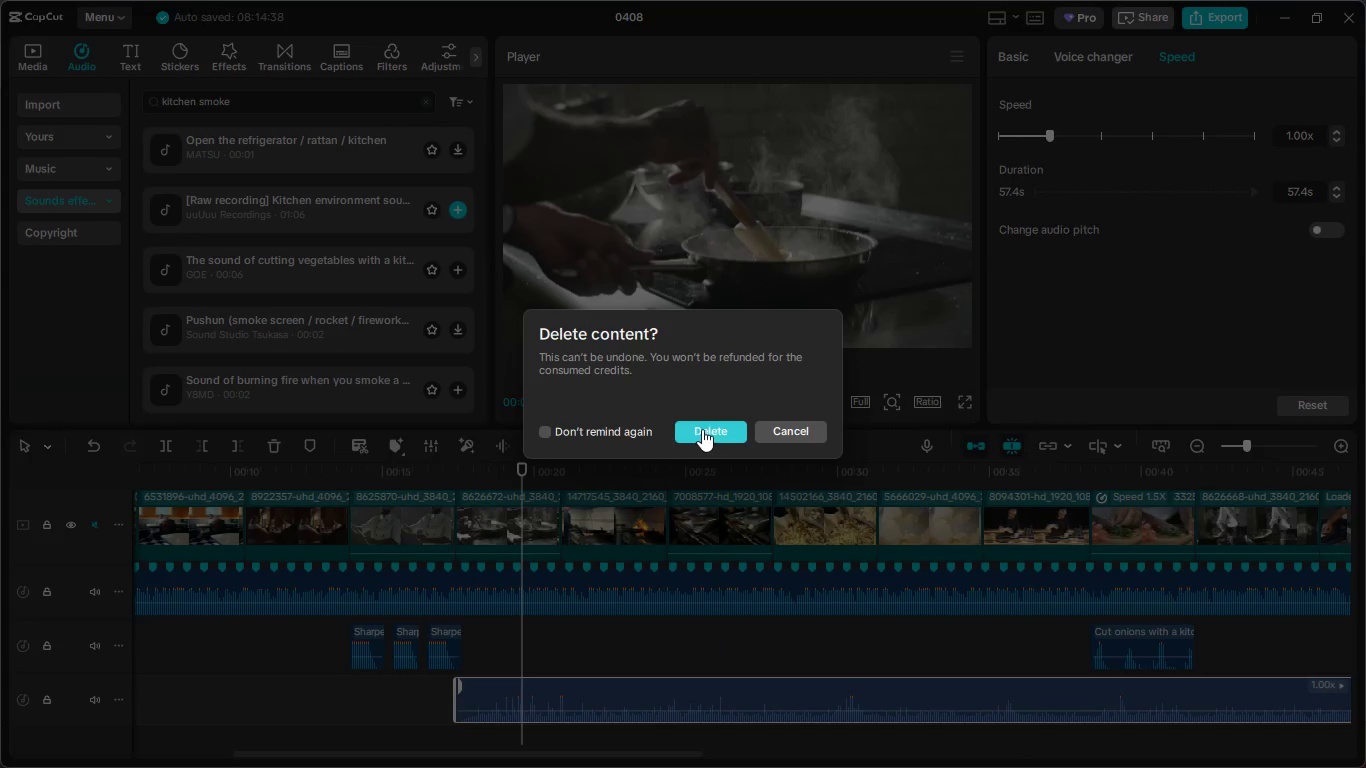 
left_click([702, 429])
 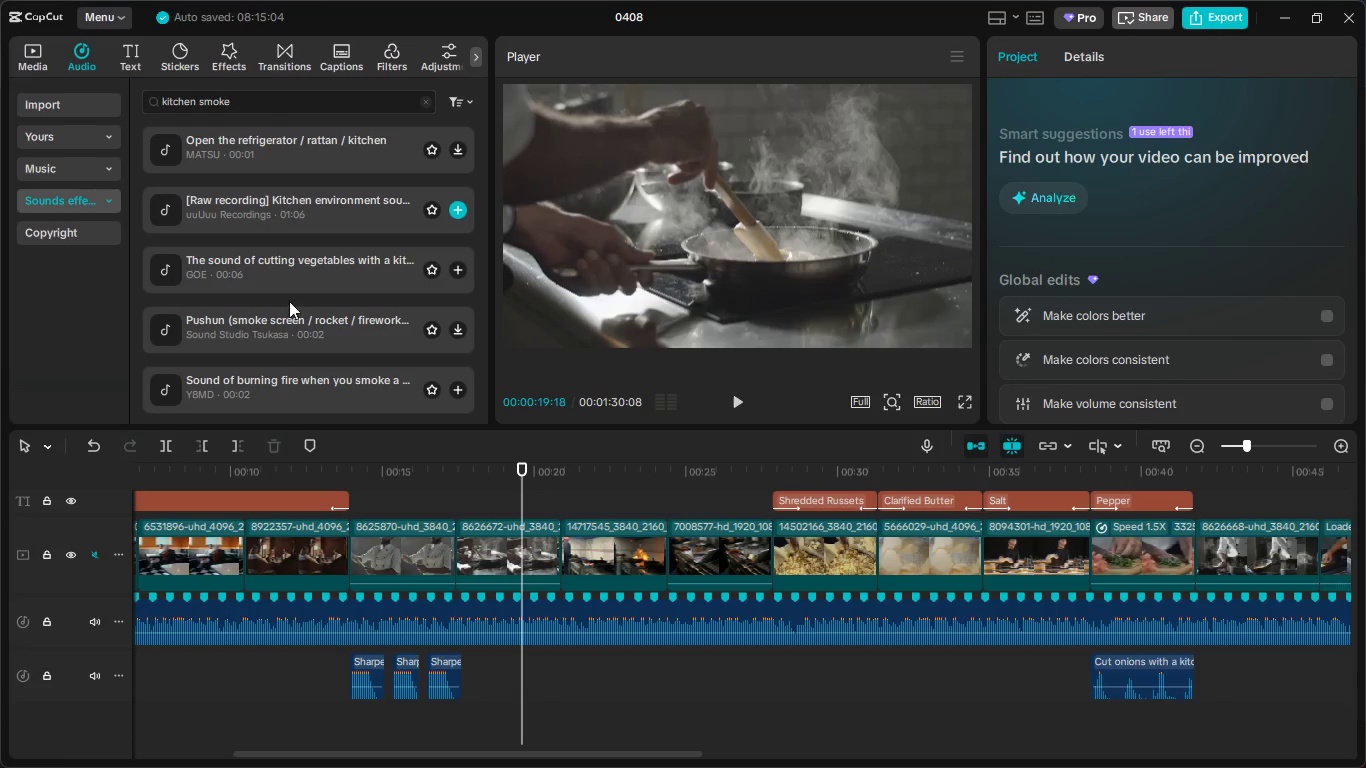 
left_click_drag(start_coordinate=[280, 211], to_coordinate=[524, 677])
 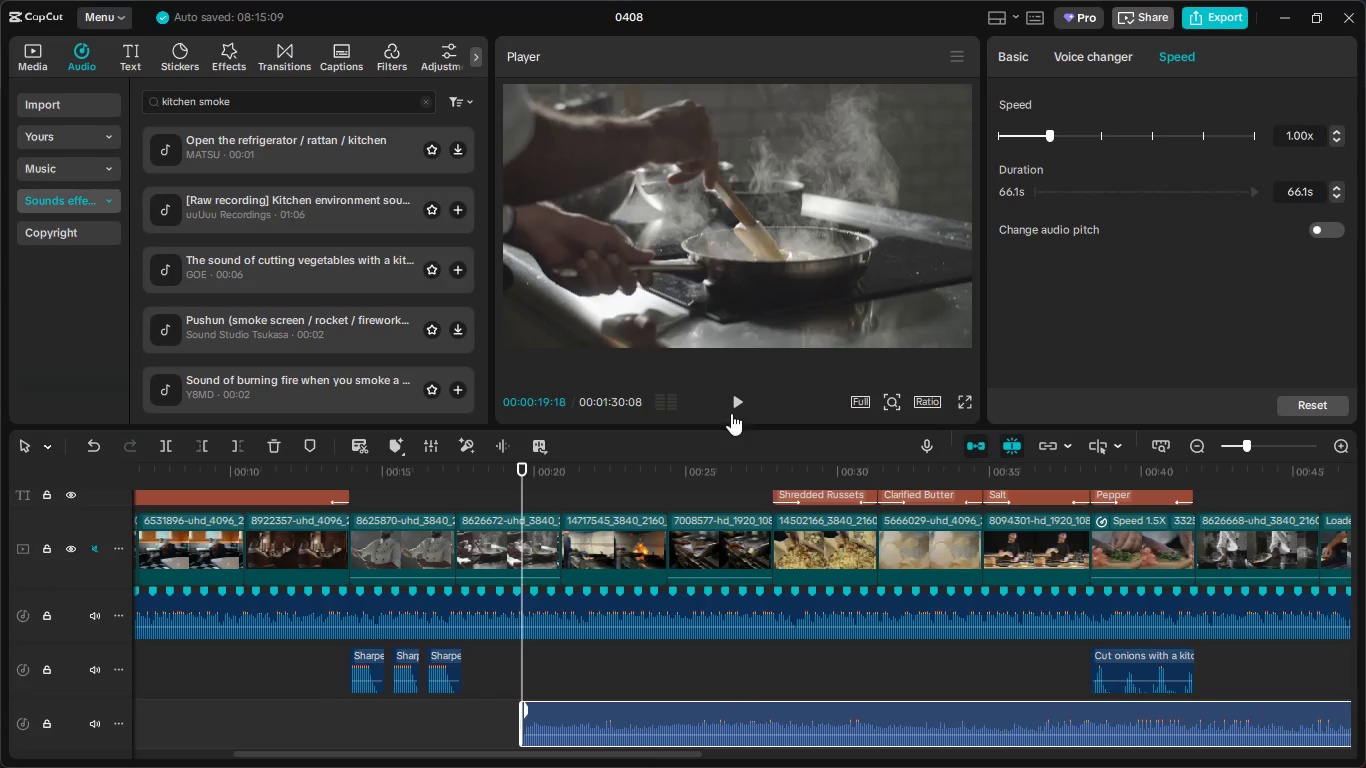 
left_click([743, 401])
 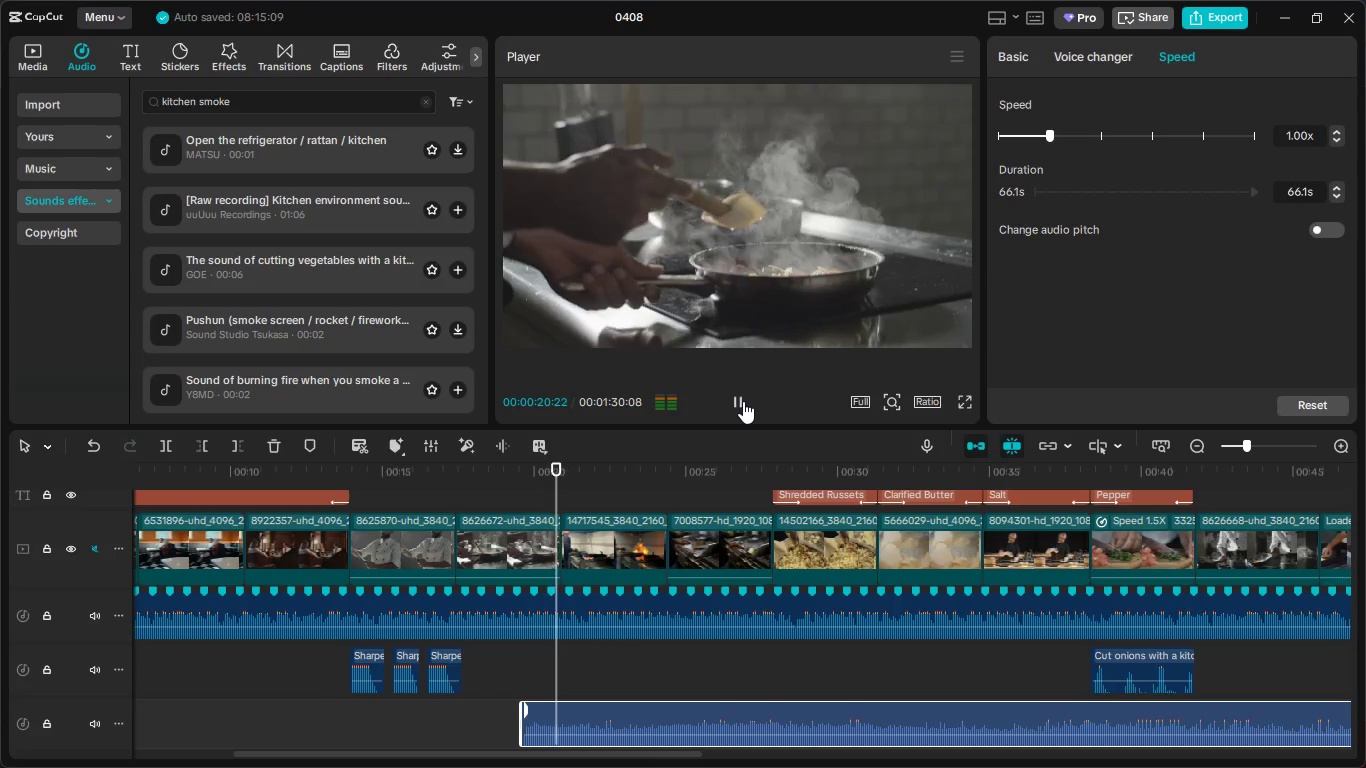 
left_click([743, 401])
 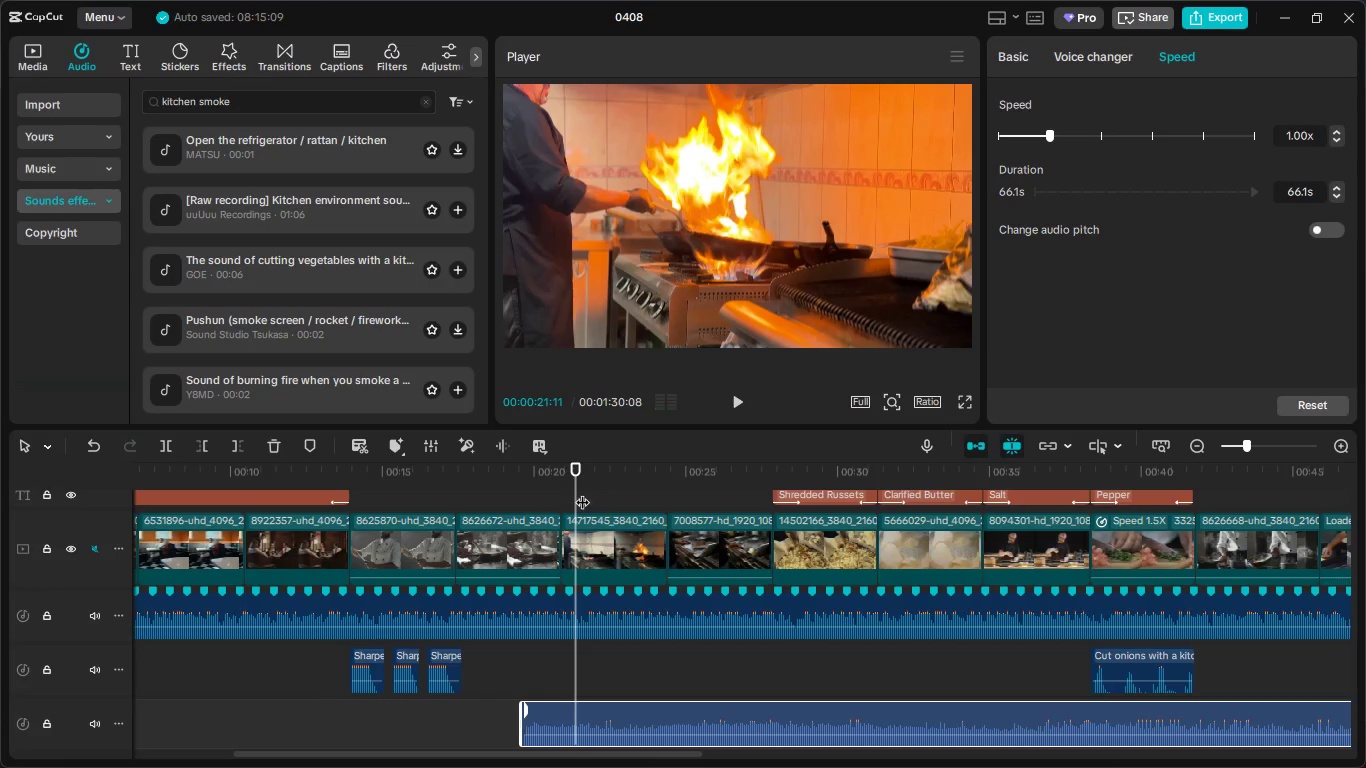 
left_click_drag(start_coordinate=[576, 491], to_coordinate=[456, 493])
 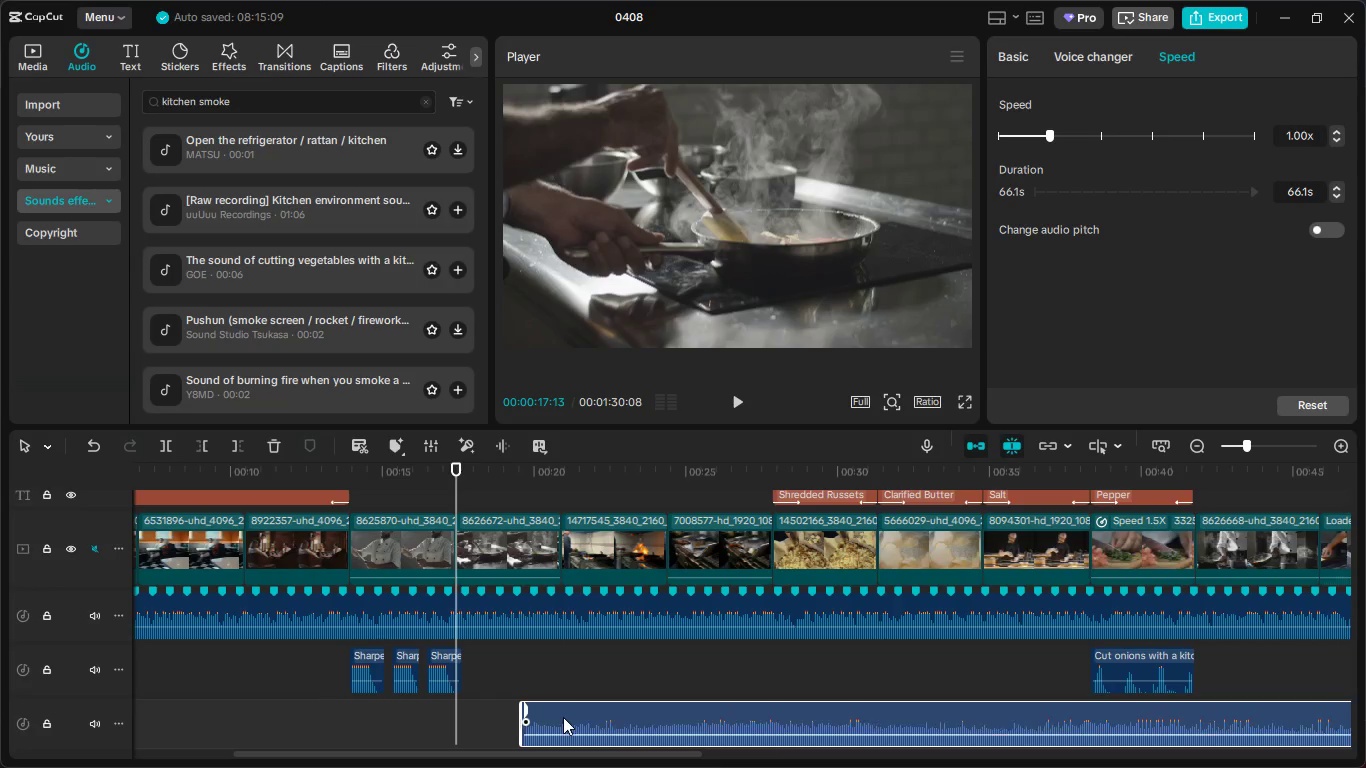 
left_click_drag(start_coordinate=[563, 717], to_coordinate=[497, 713])
 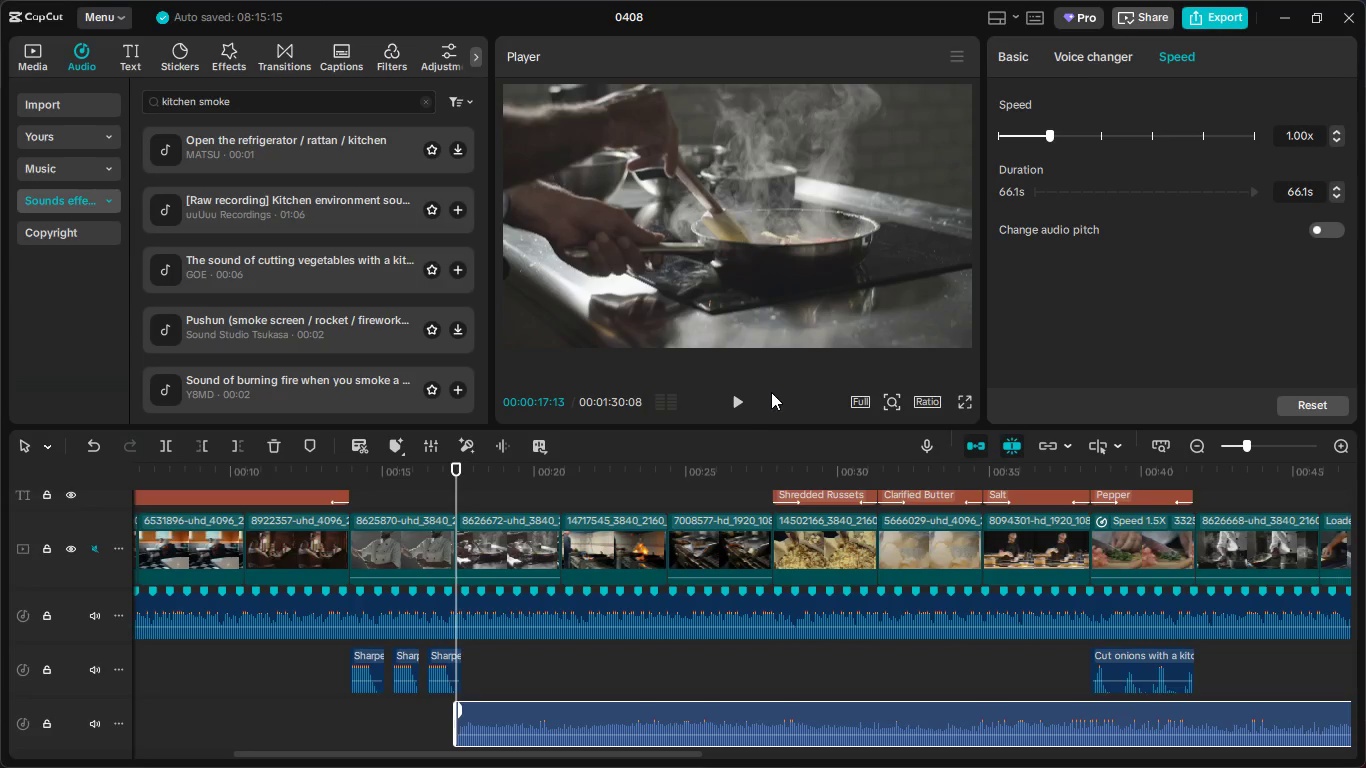 
left_click([736, 397])
 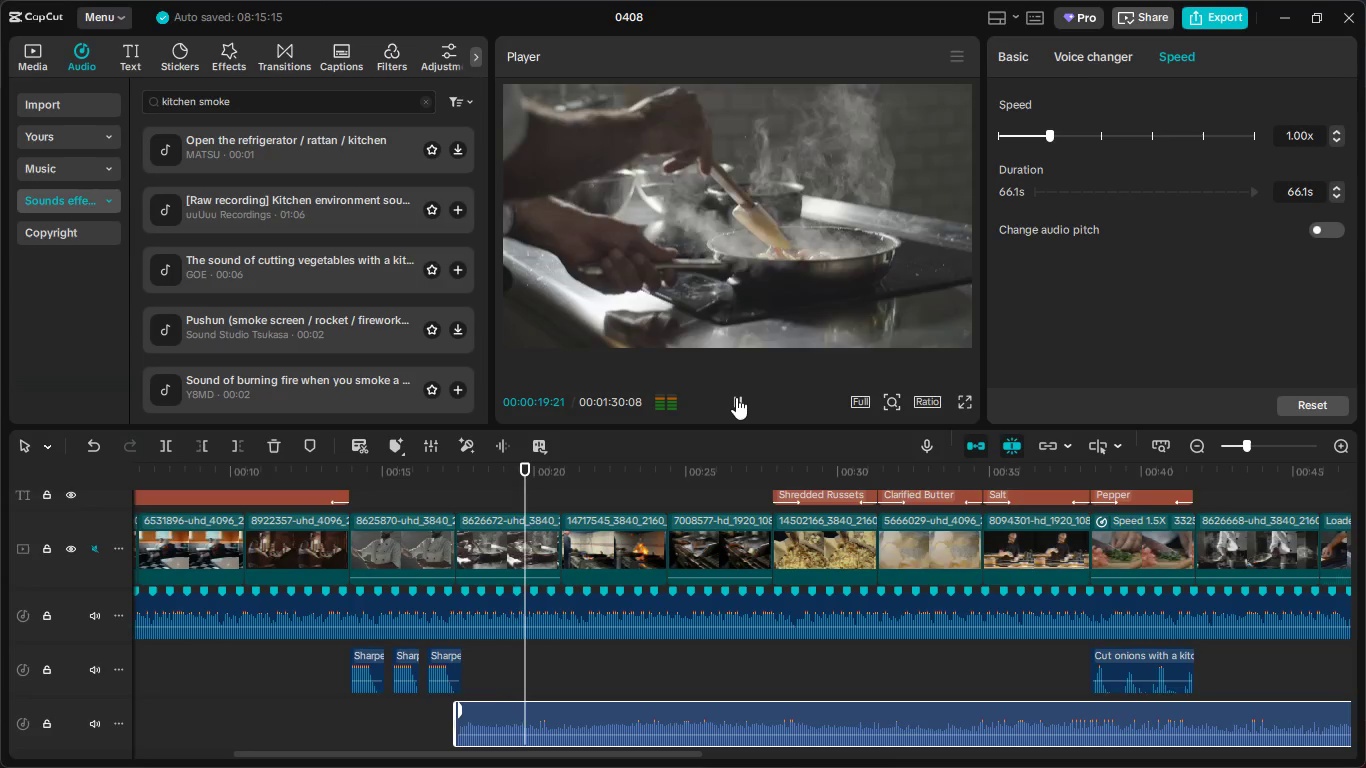 
left_click([736, 397])
 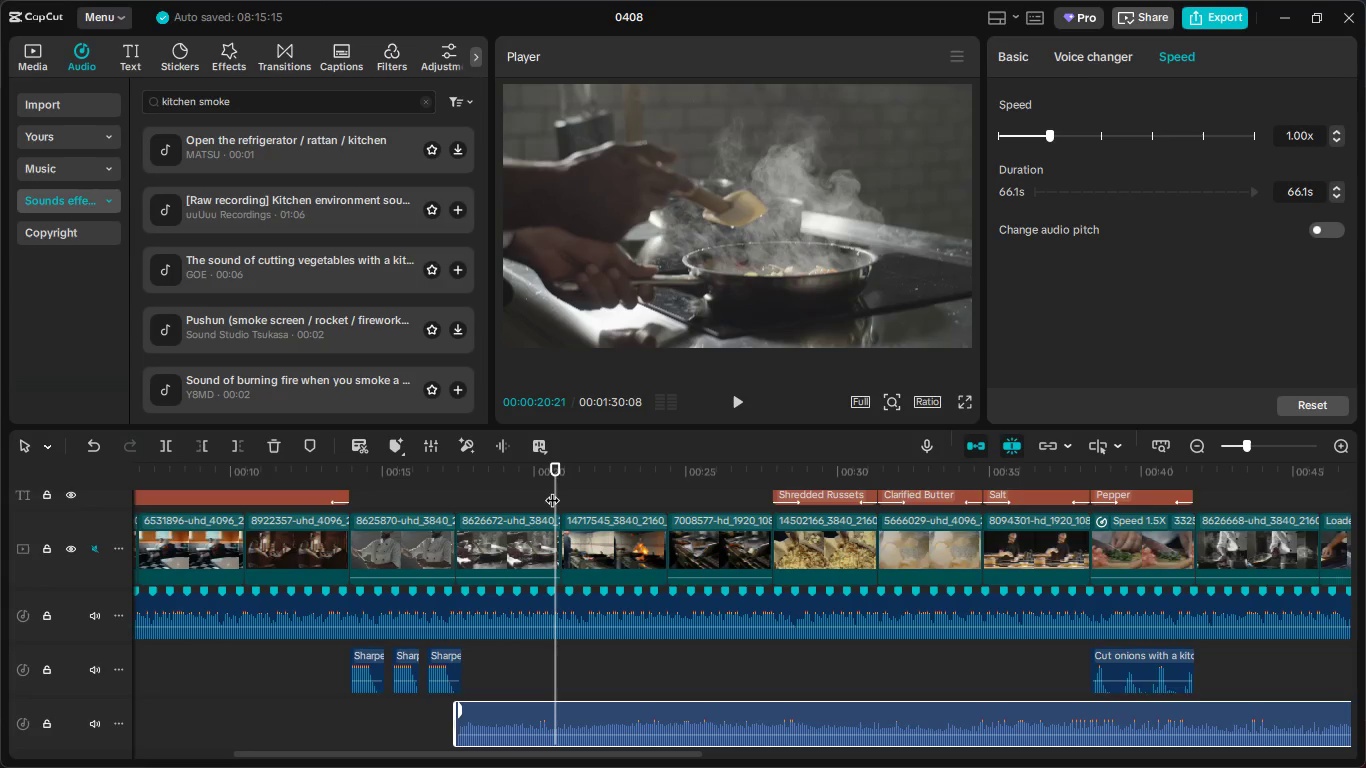 
left_click_drag(start_coordinate=[553, 490], to_coordinate=[563, 490])
 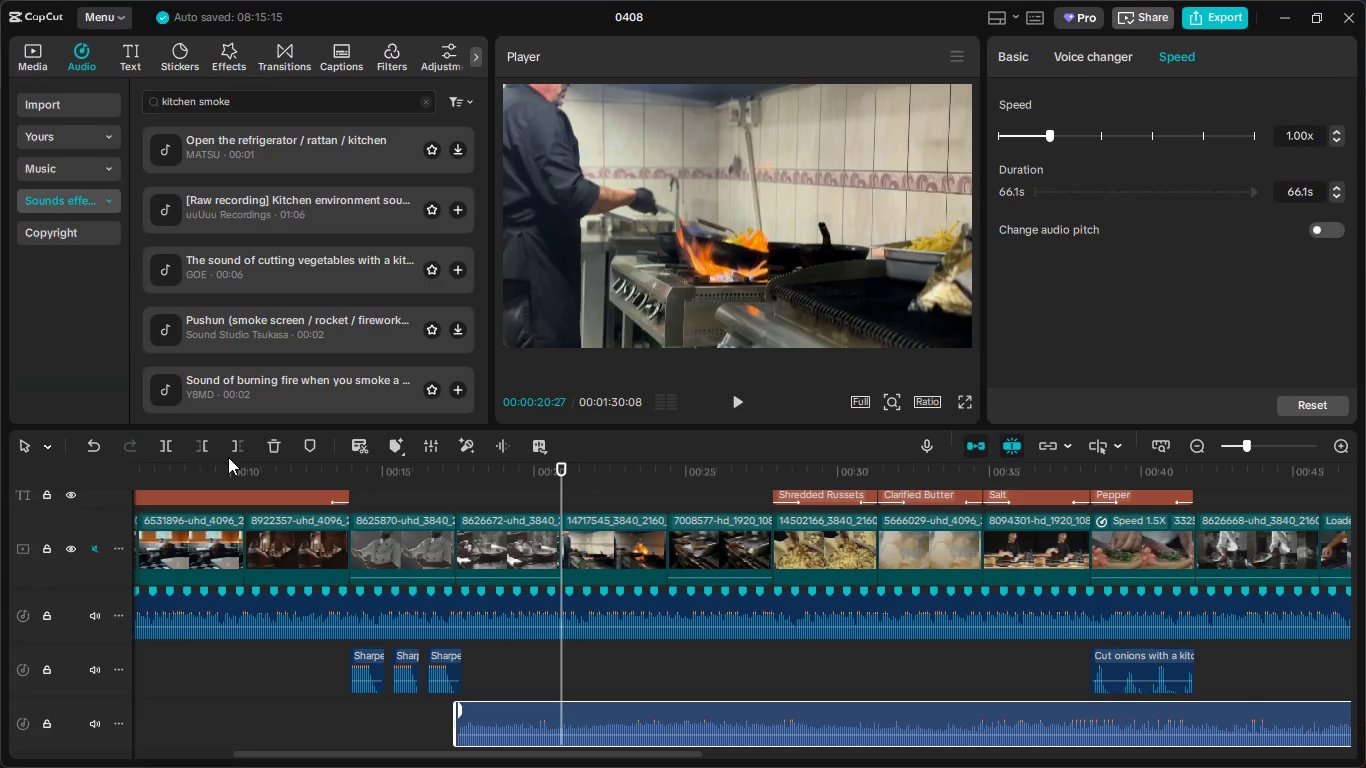 
left_click([230, 446])
 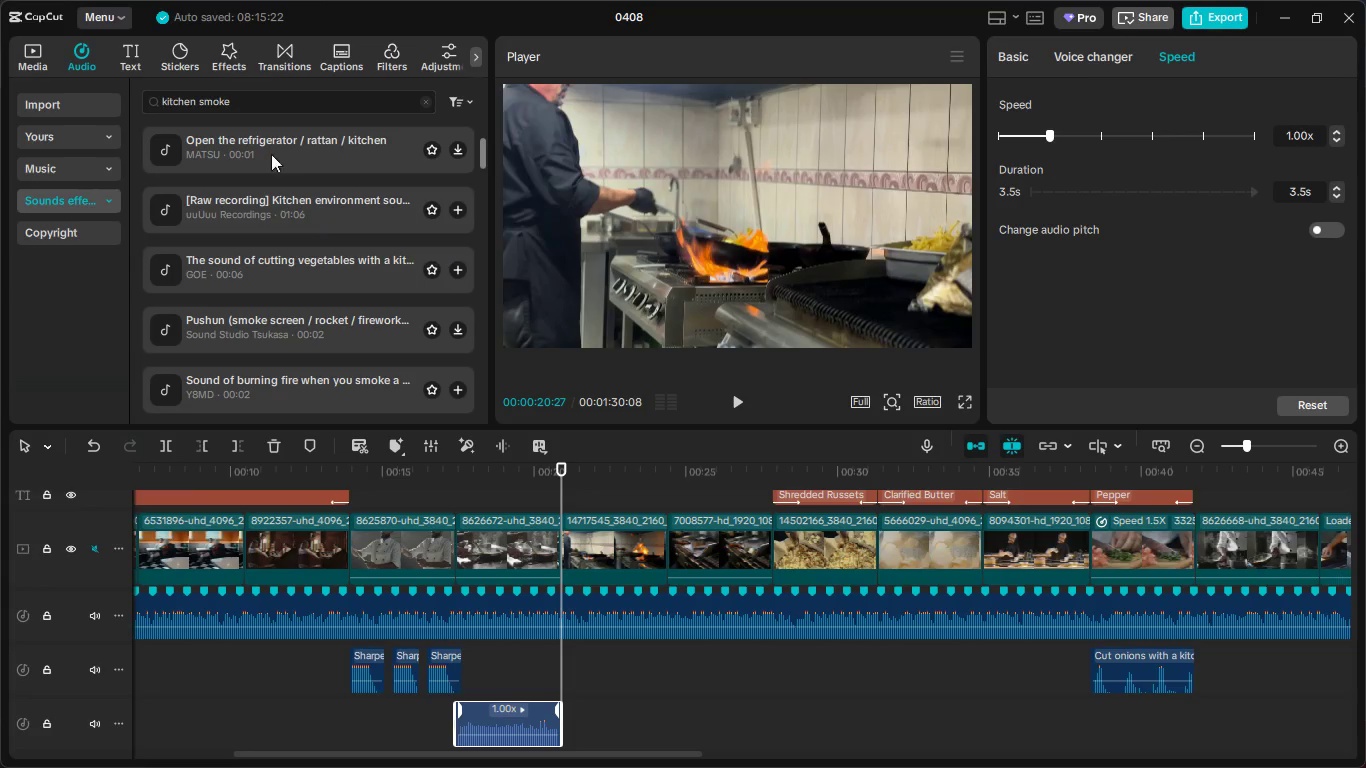 
left_click_drag(start_coordinate=[256, 102], to_coordinate=[201, 114])
 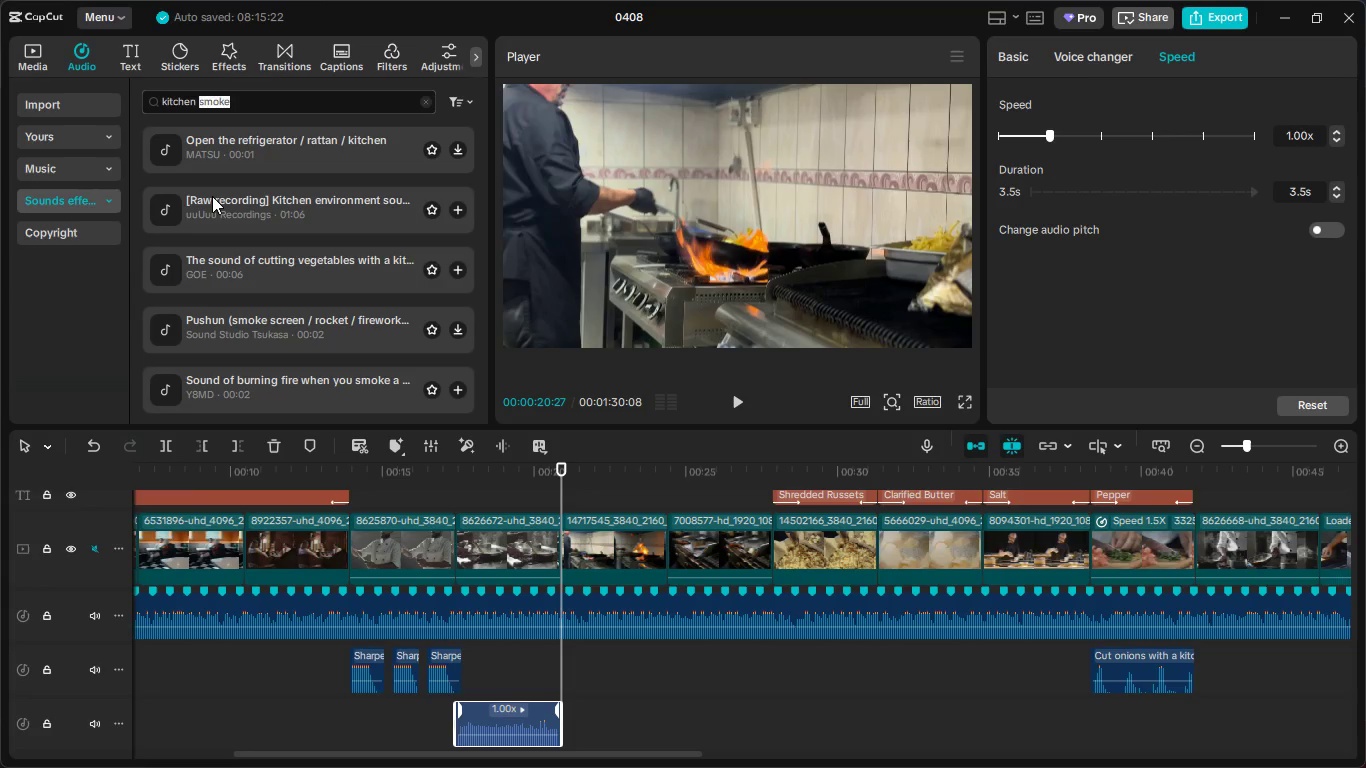 
type(fire)
 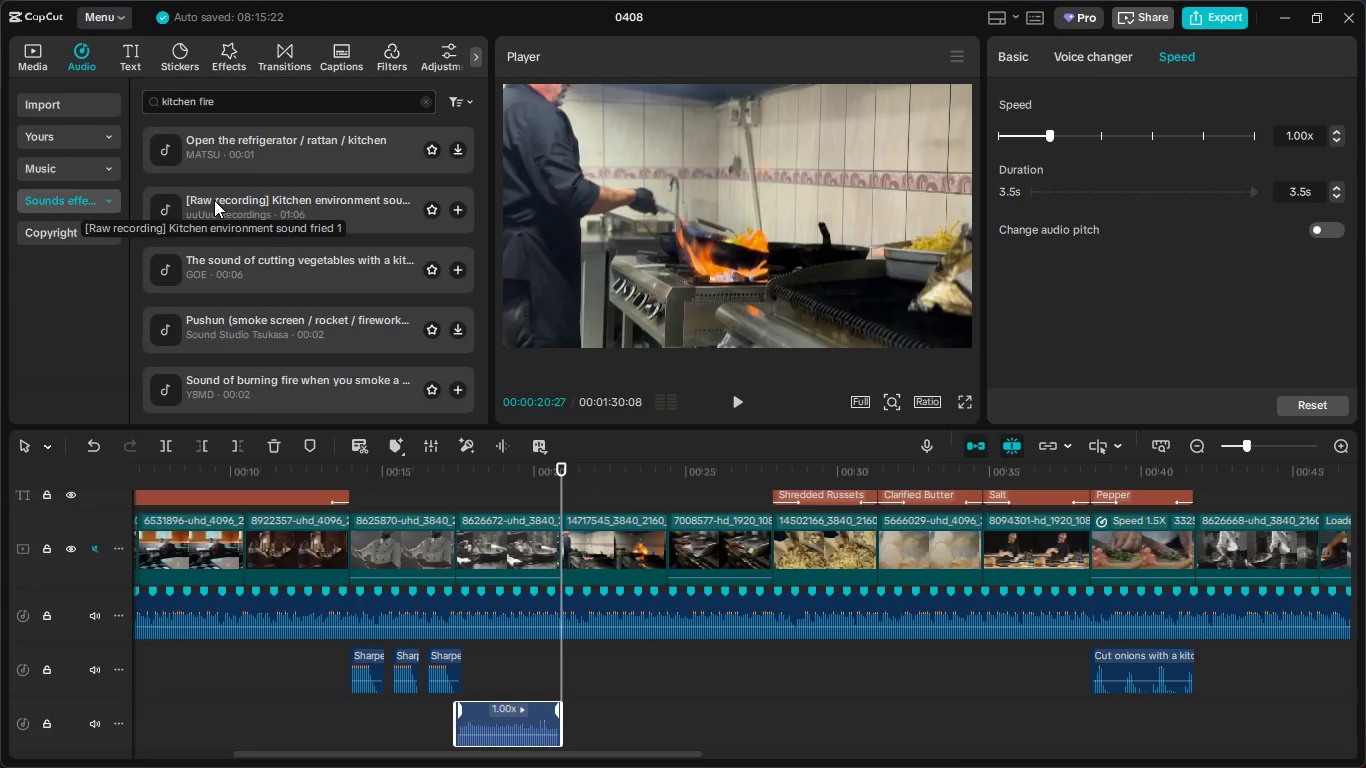 
key(Enter)
 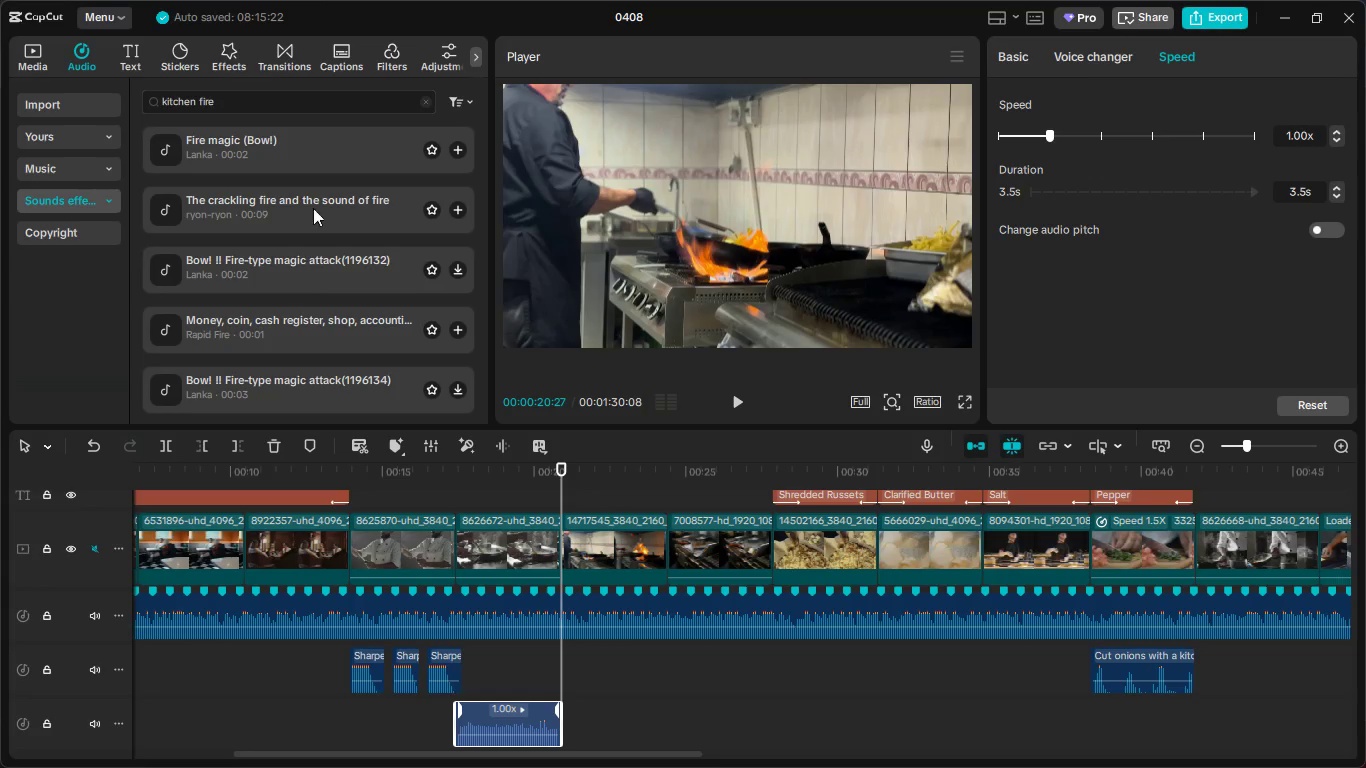 
left_click([319, 142])
 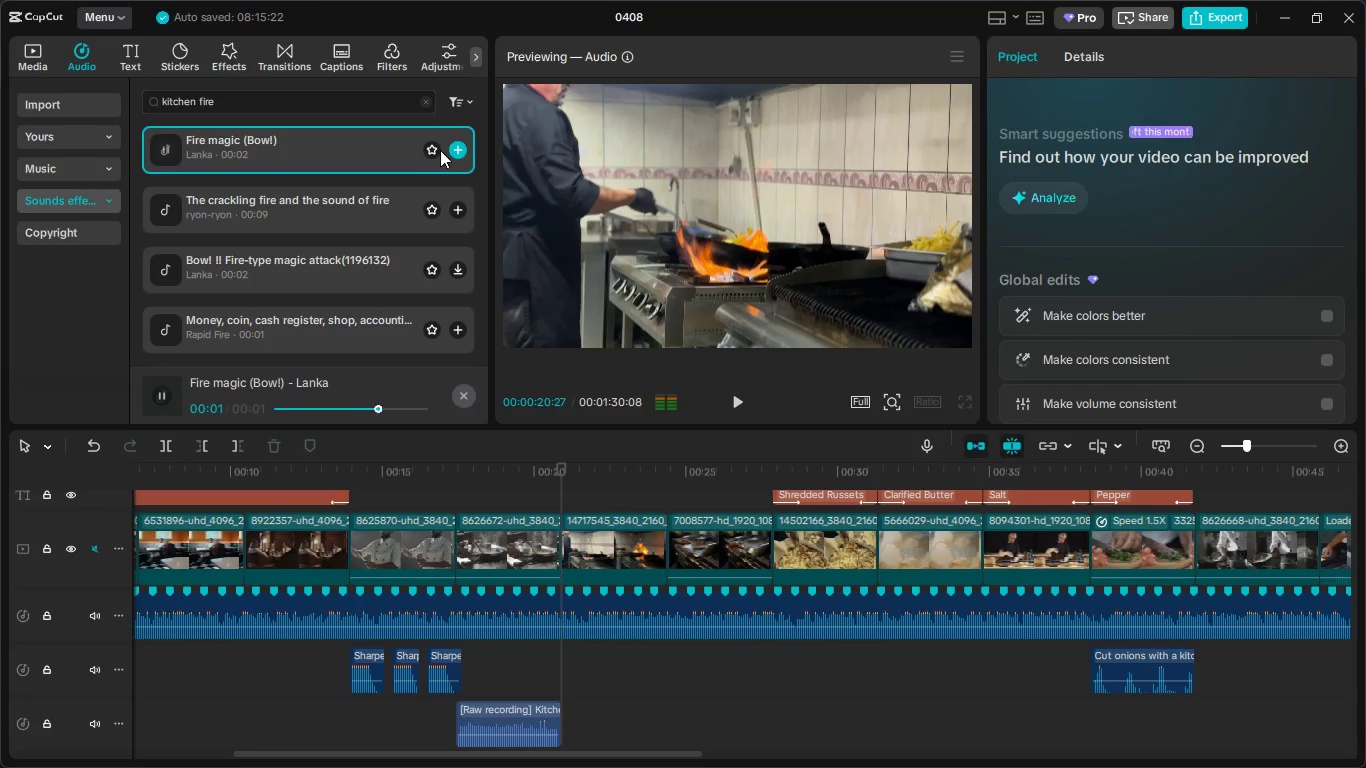 
left_click([460, 150])
 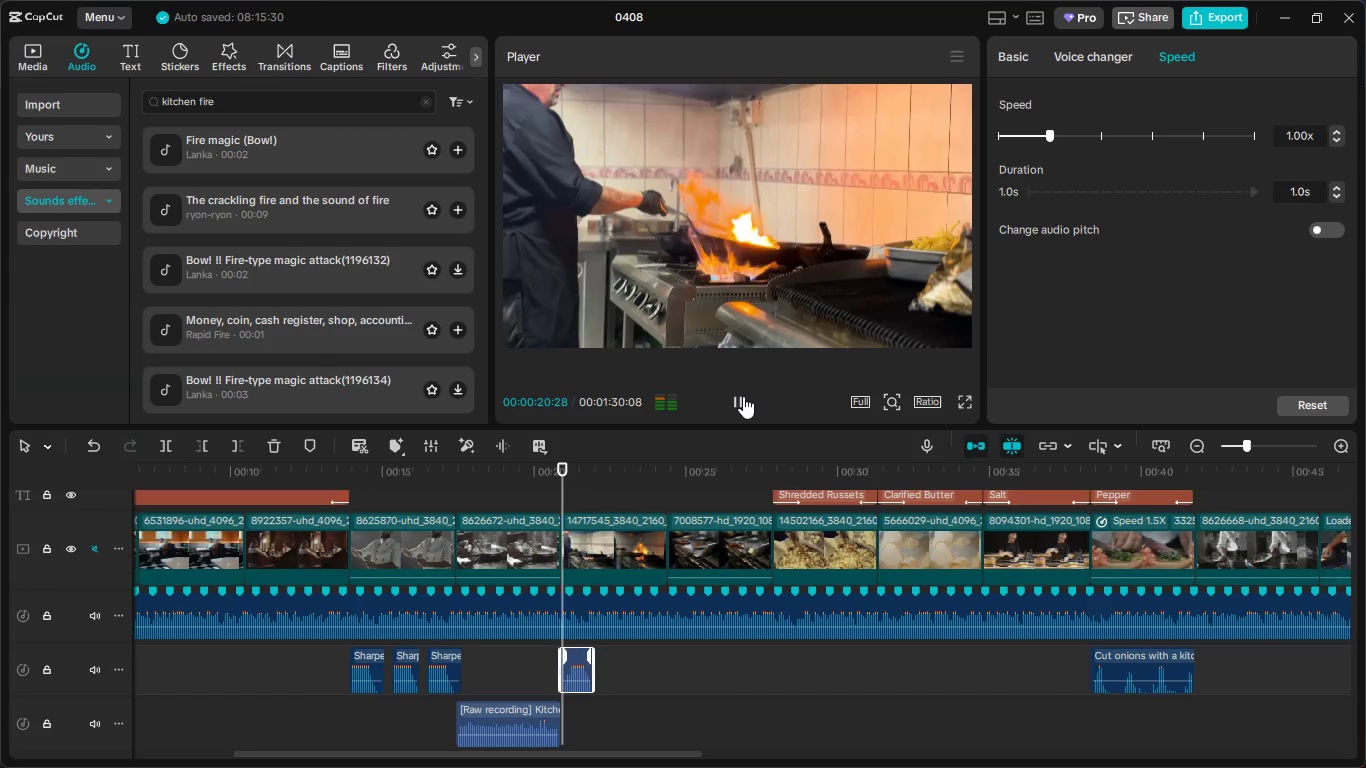 
left_click([740, 395])
 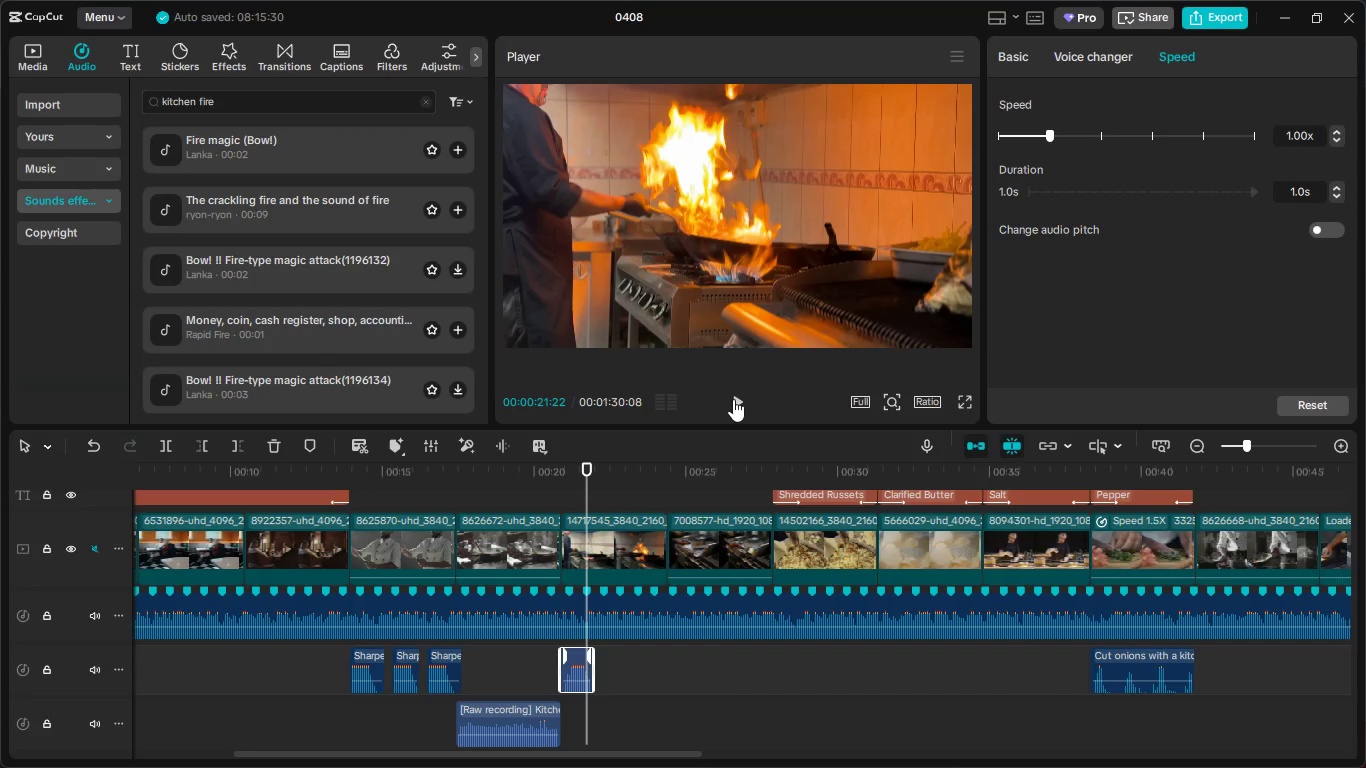 
double_click([733, 399])
 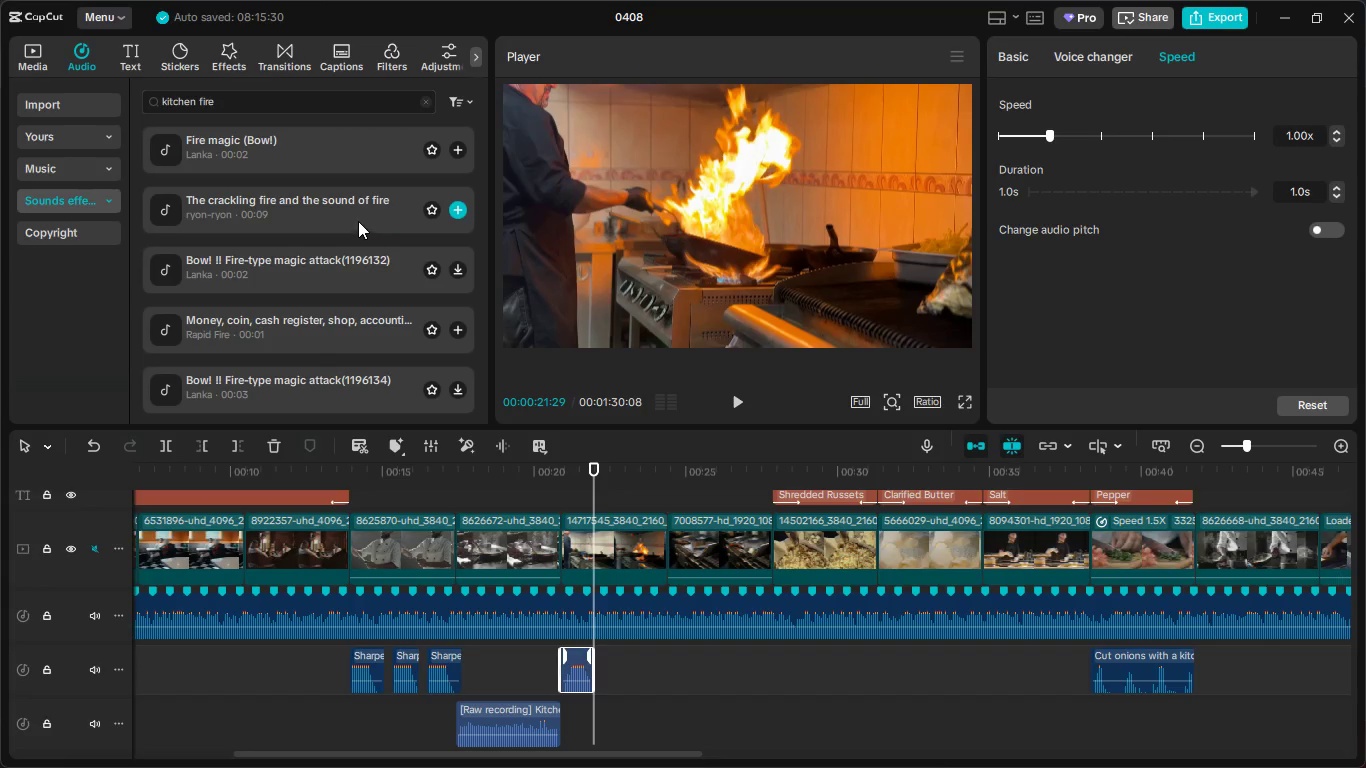 
left_click([345, 267])
 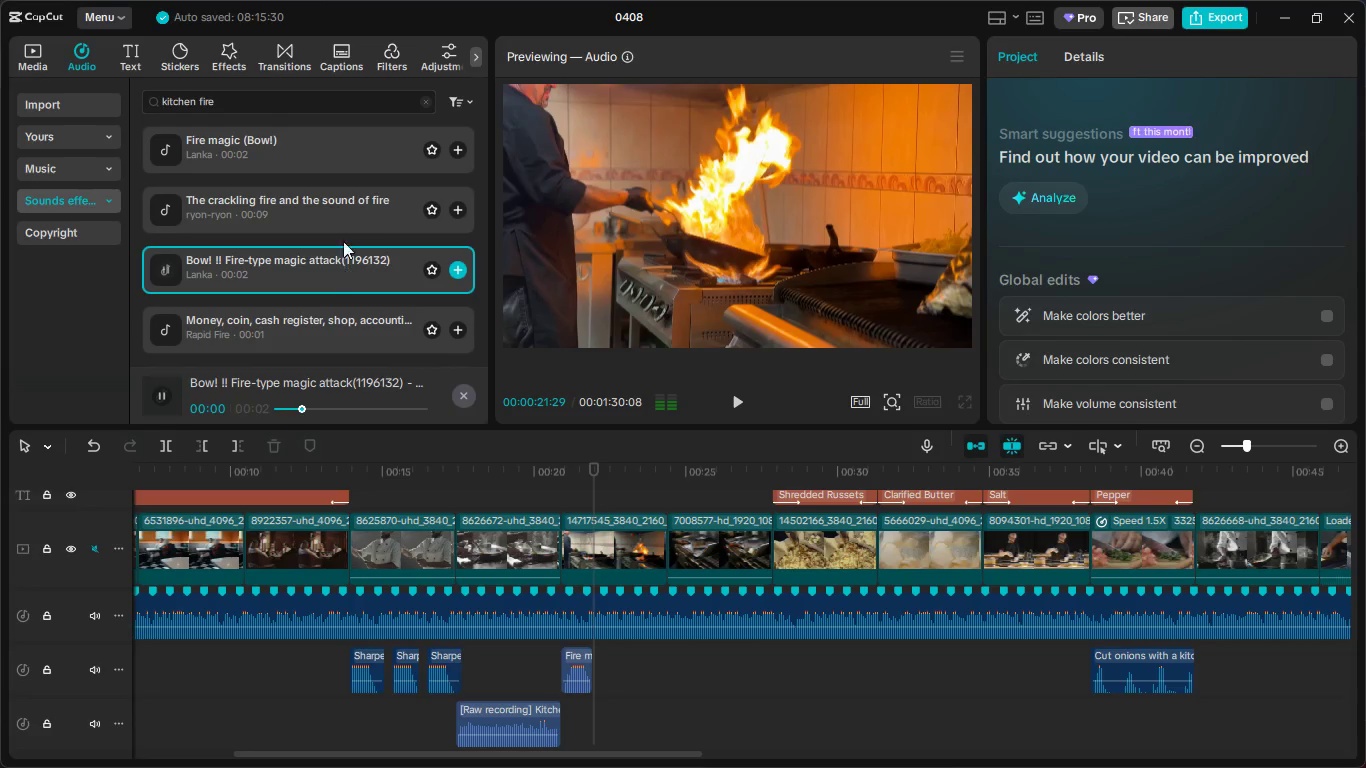 
left_click([337, 212])
 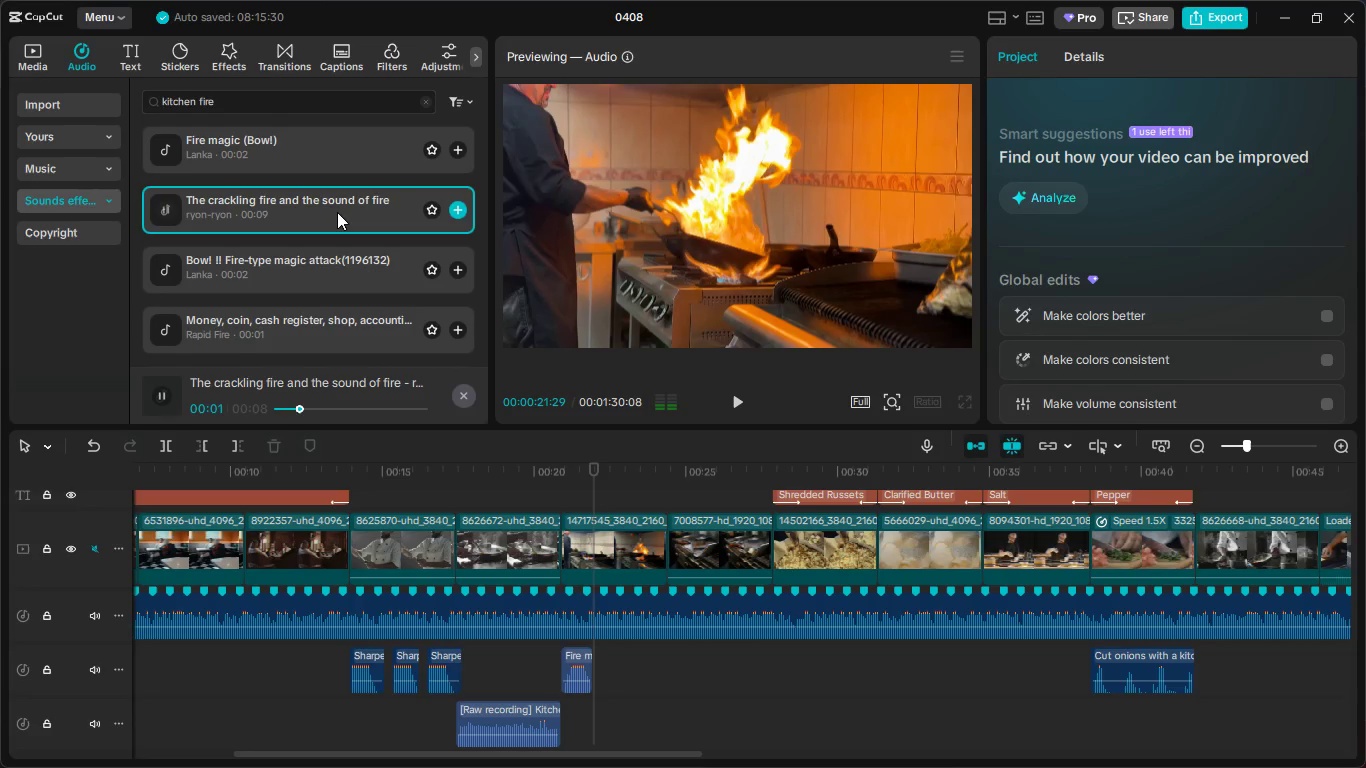 
left_click([316, 320])
 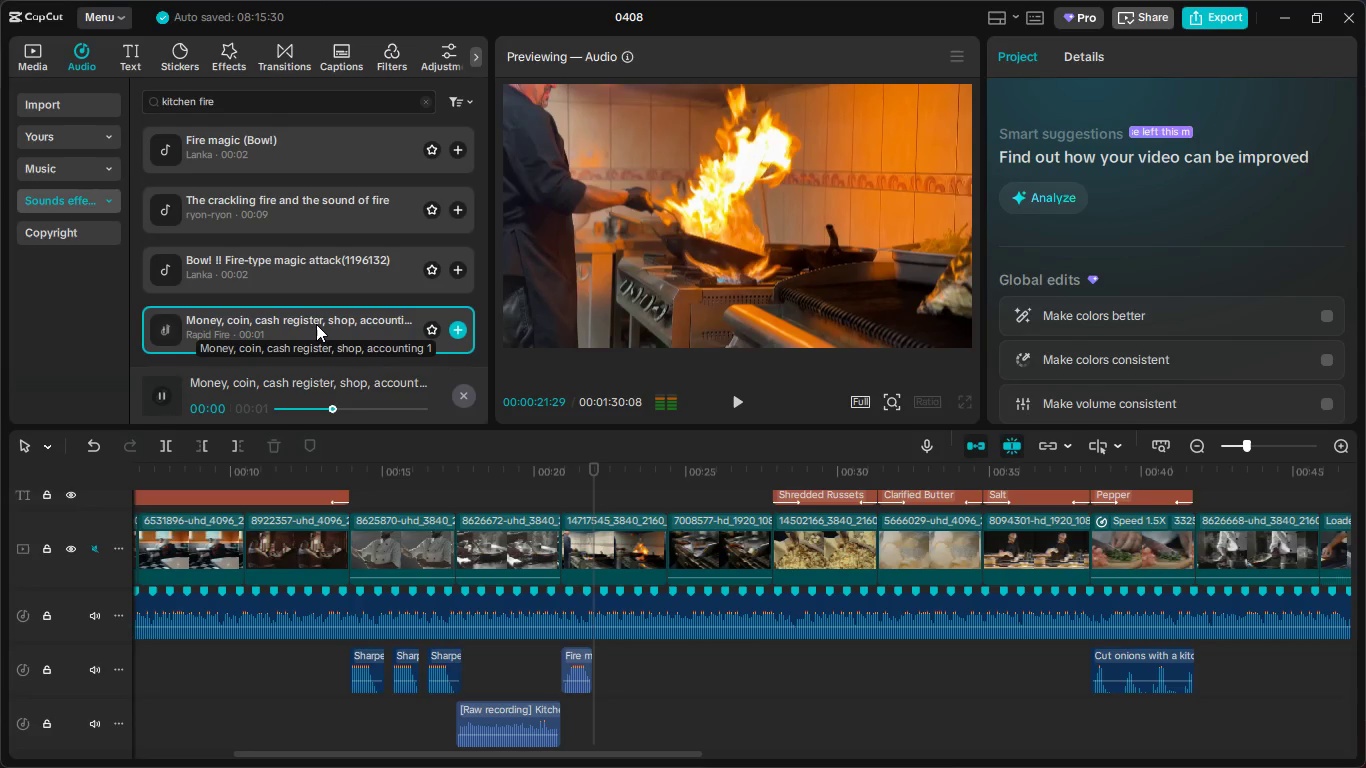 
scroll: coordinate [316, 324], scroll_direction: down, amount: 2.0
 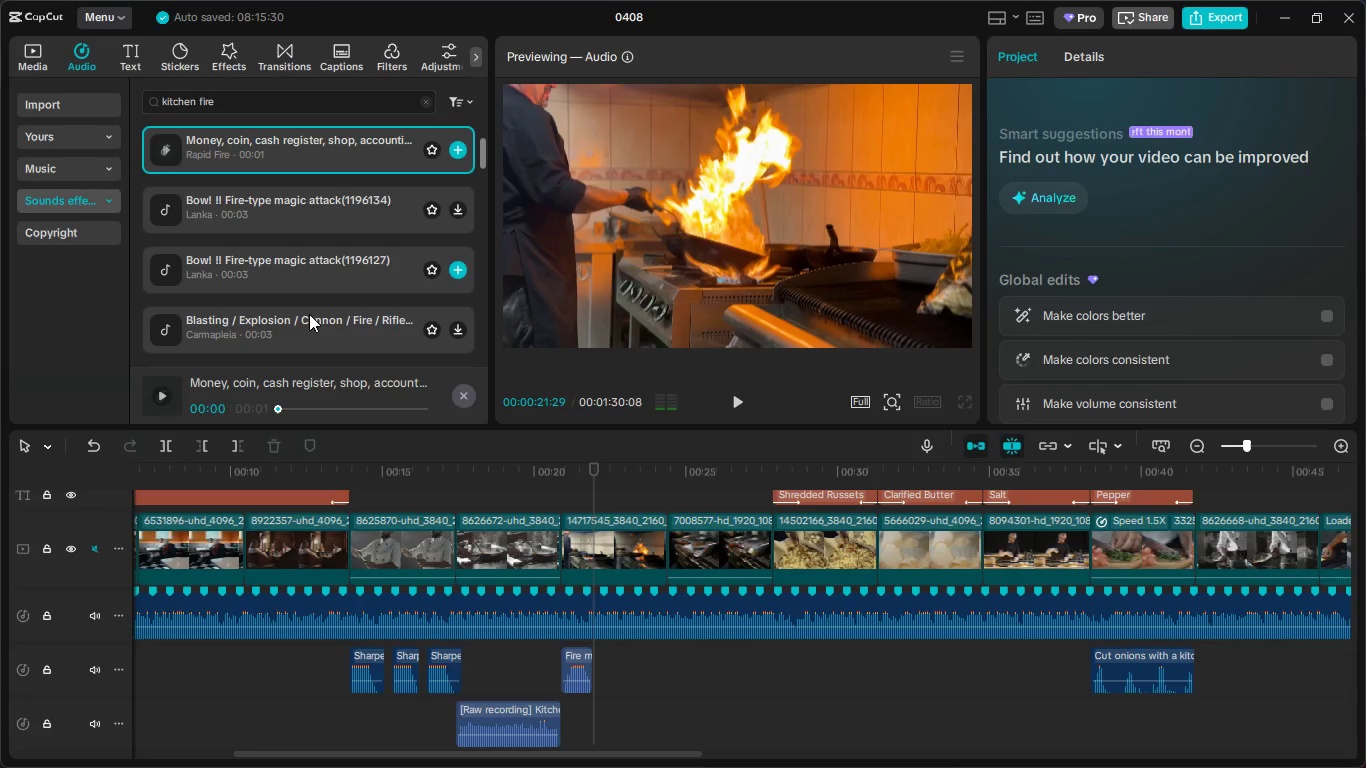 
left_click([316, 333])
 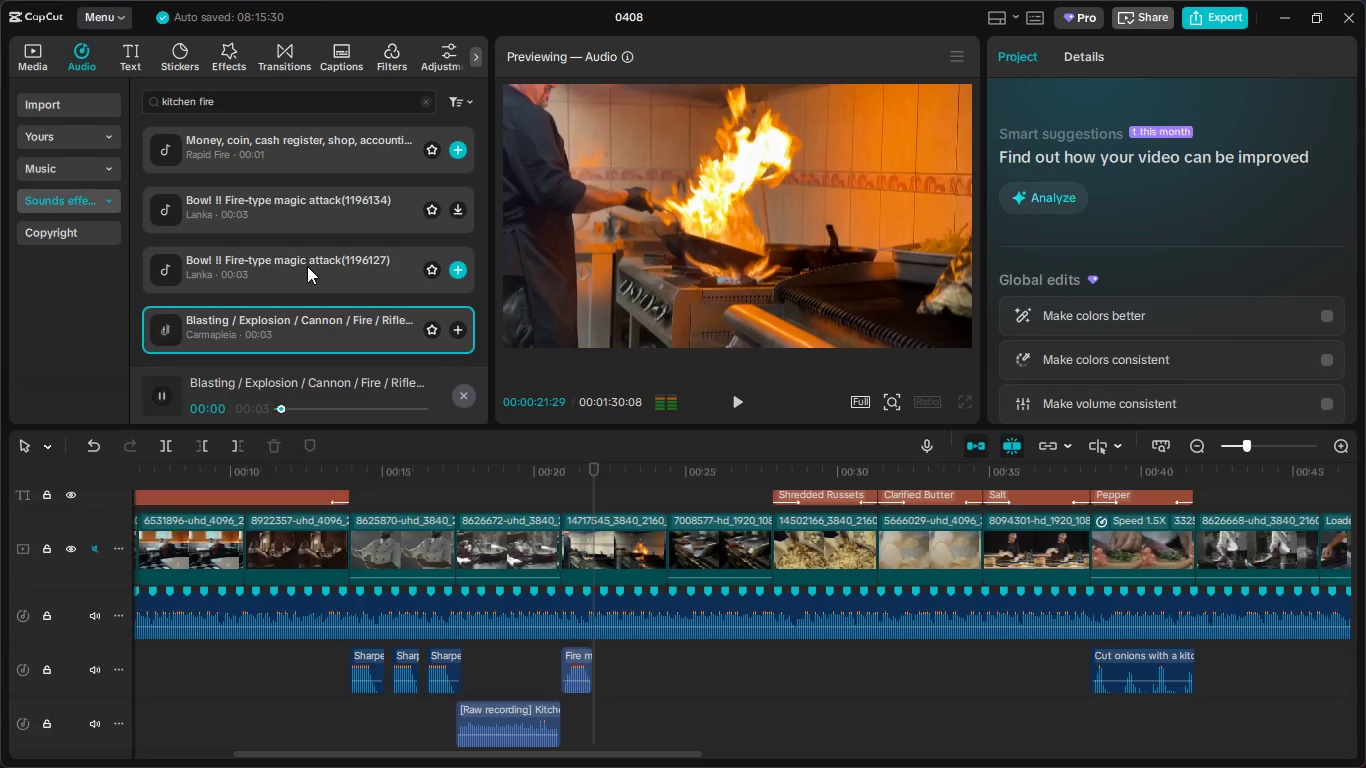 
left_click([307, 266])
 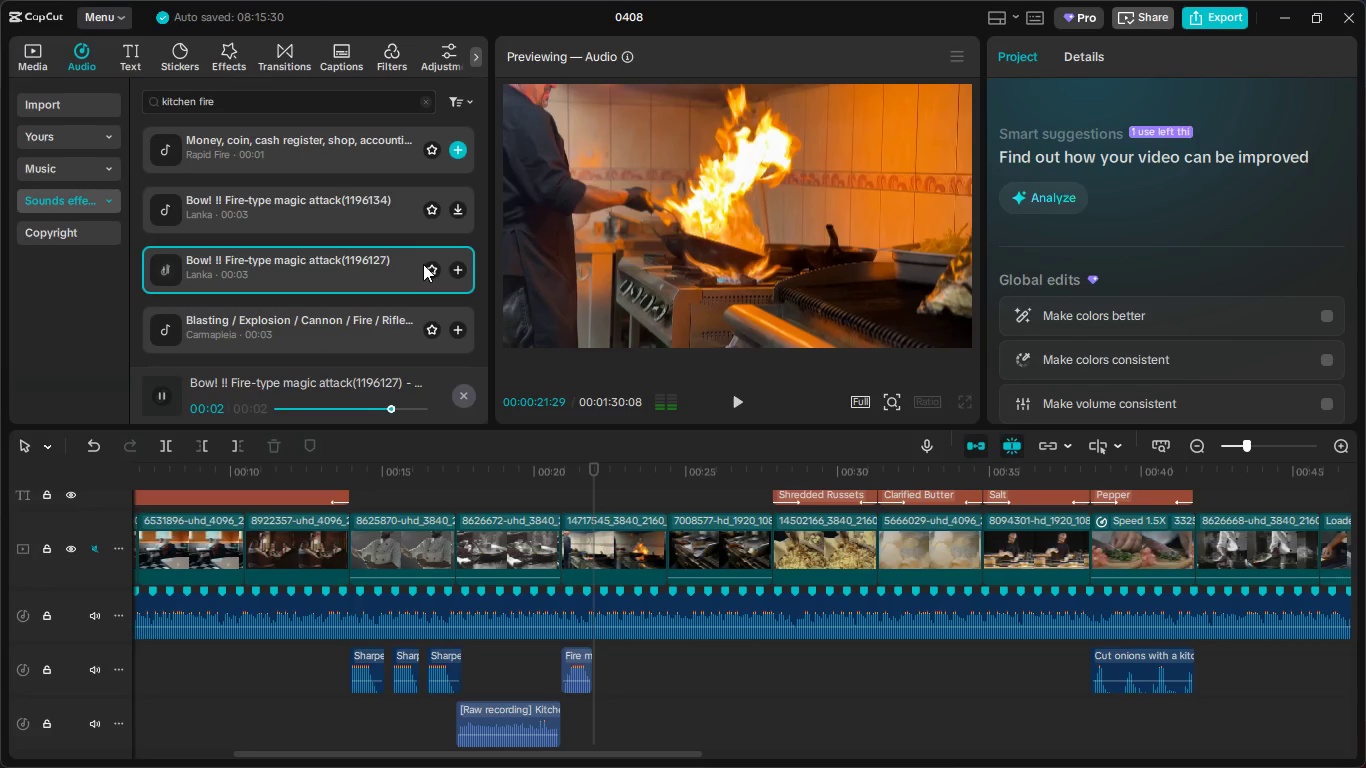 
scroll: coordinate [319, 238], scroll_direction: down, amount: 1.0
 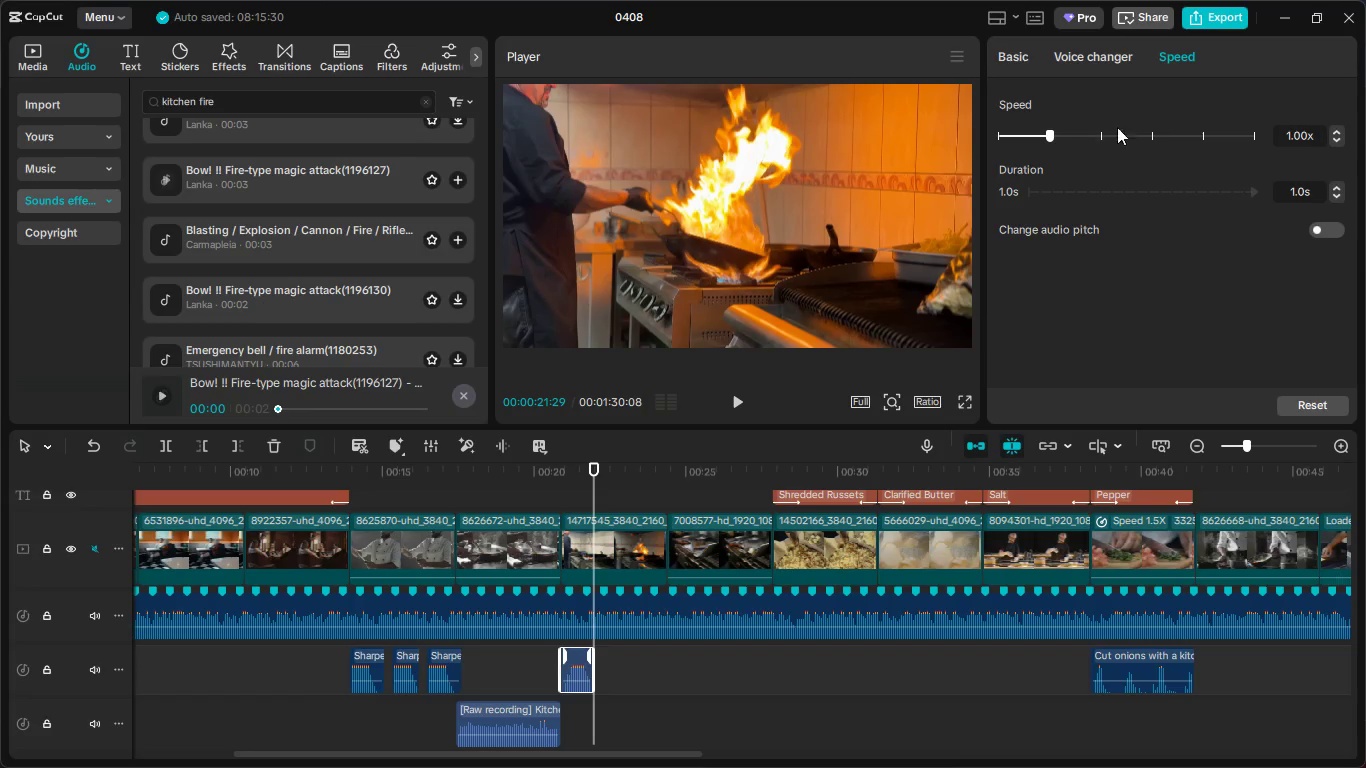 
double_click([1337, 139])
 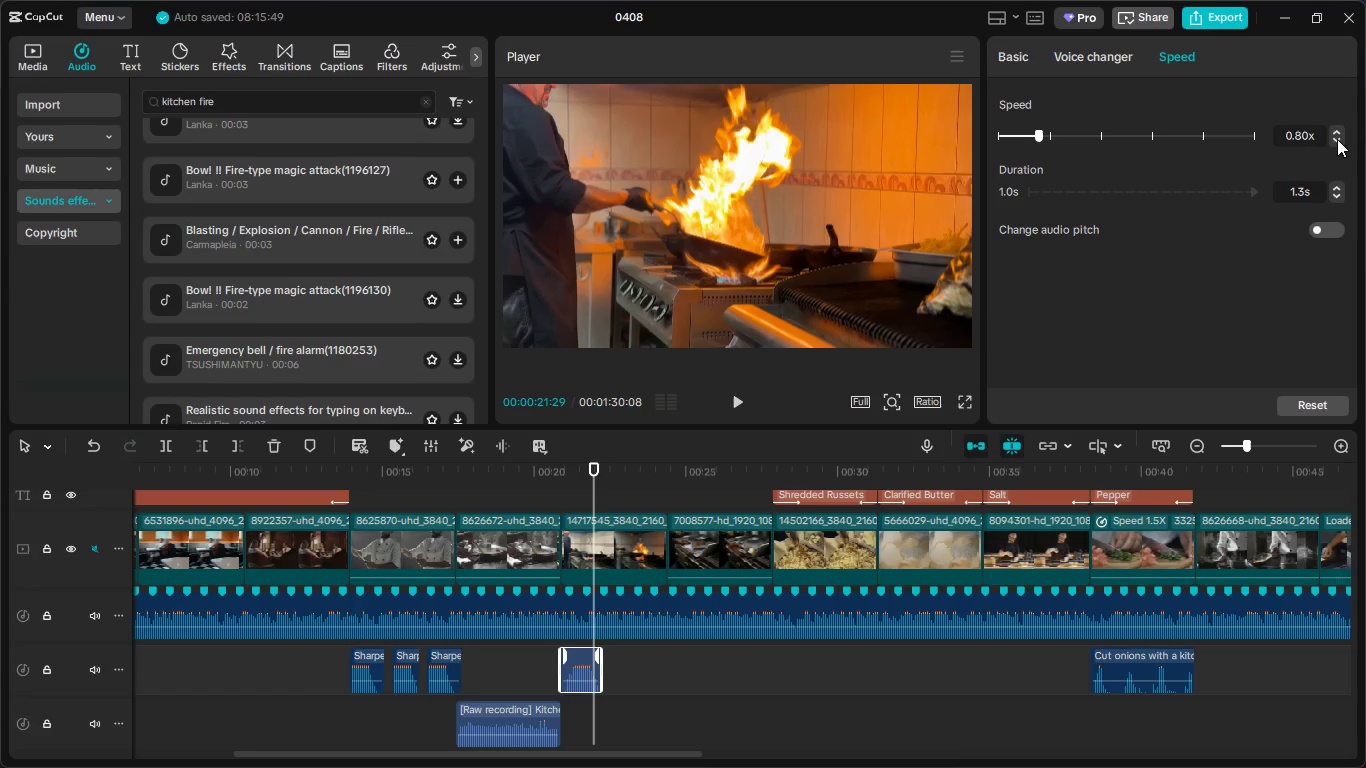 
left_click([1337, 139])
 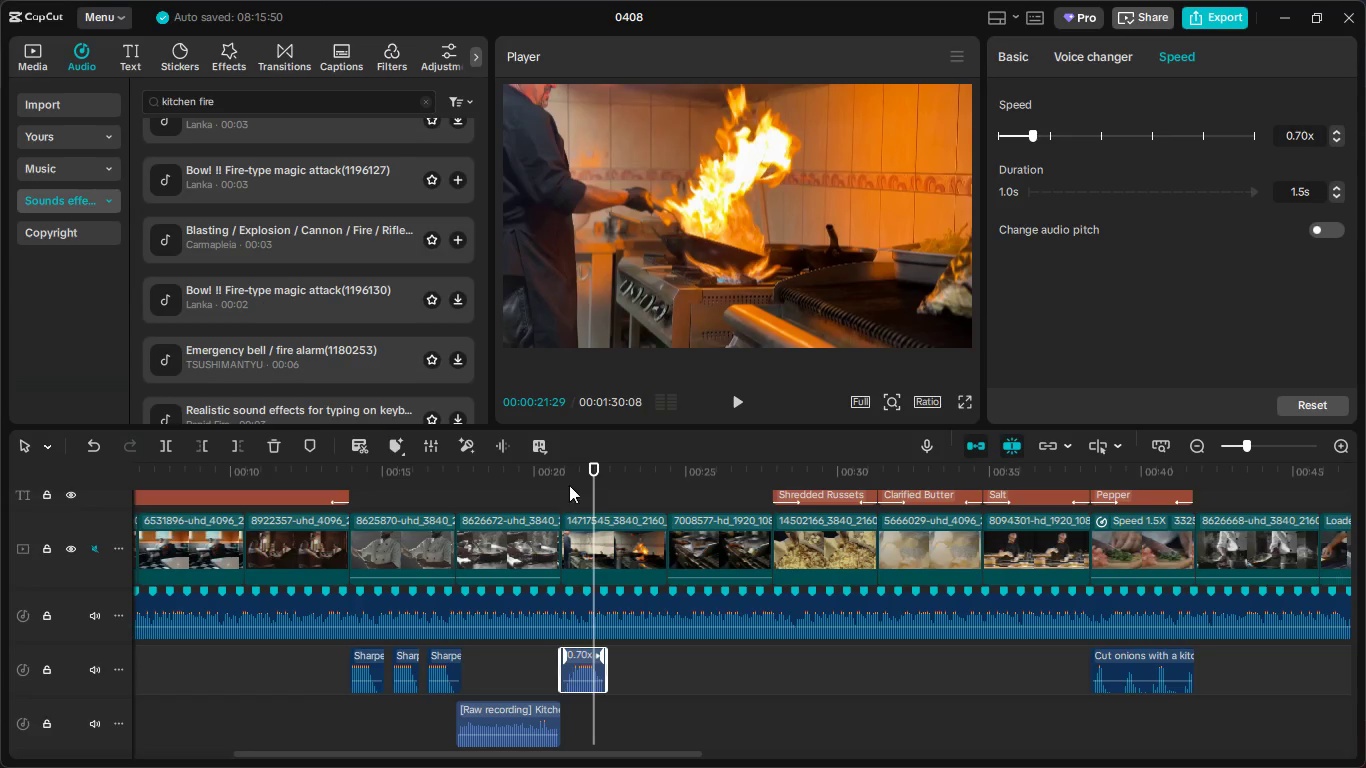 
left_click_drag(start_coordinate=[591, 483], to_coordinate=[564, 484])
 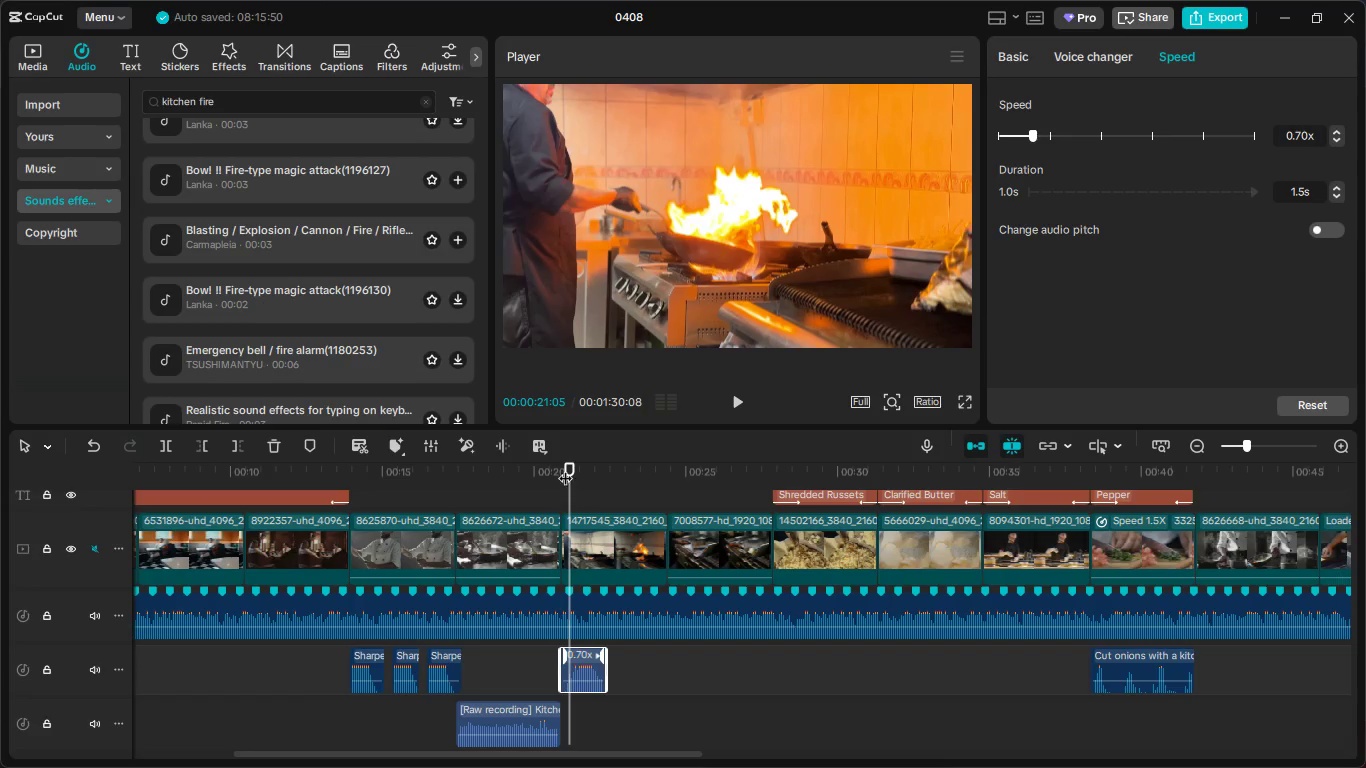 
left_click_drag(start_coordinate=[573, 469], to_coordinate=[555, 469])
 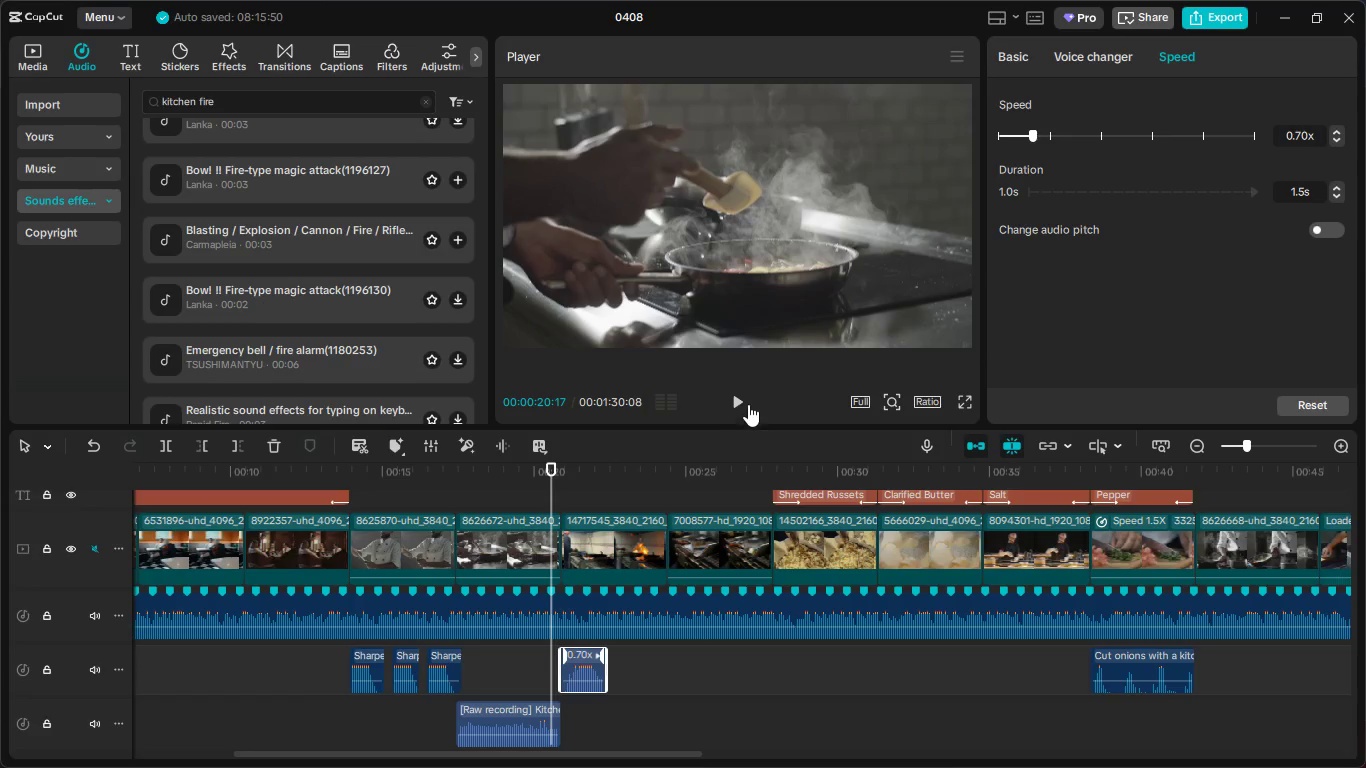 
left_click([744, 396])
 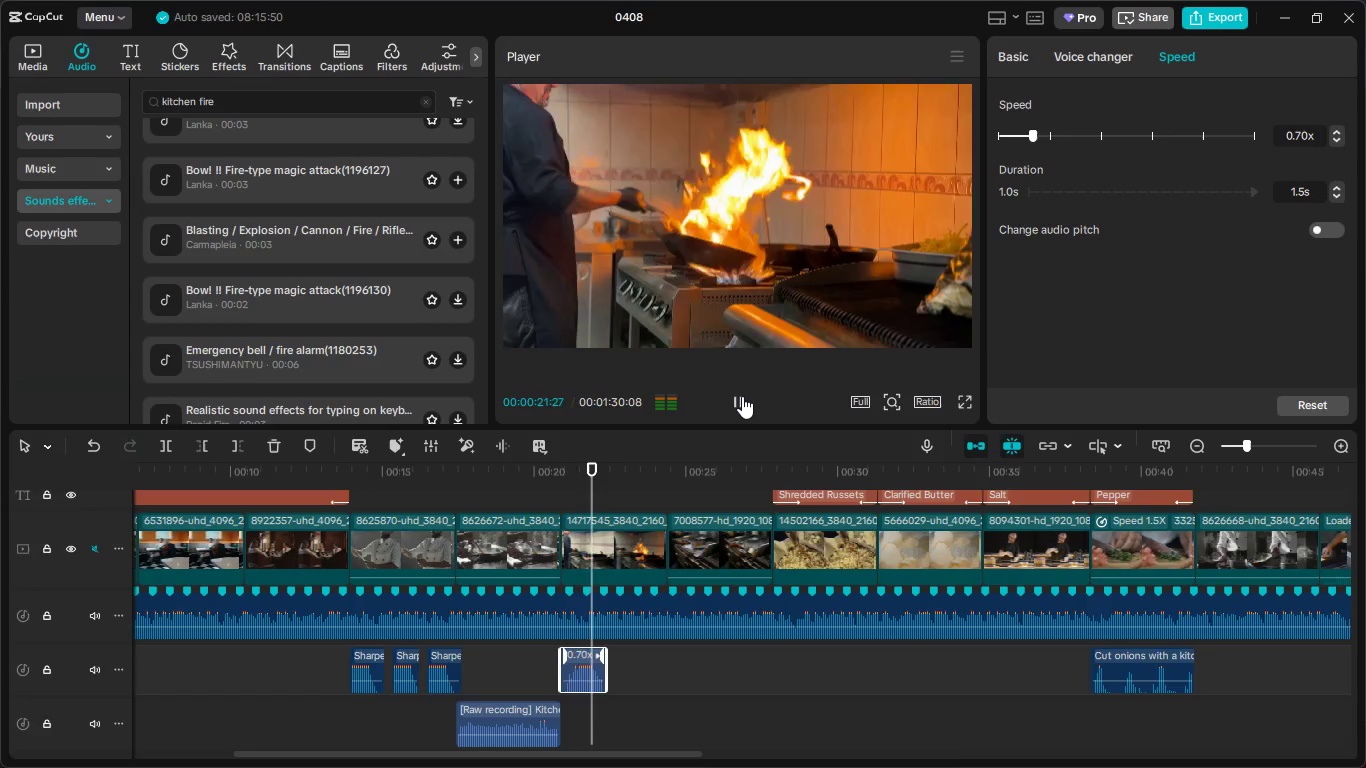 
left_click([742, 396])
 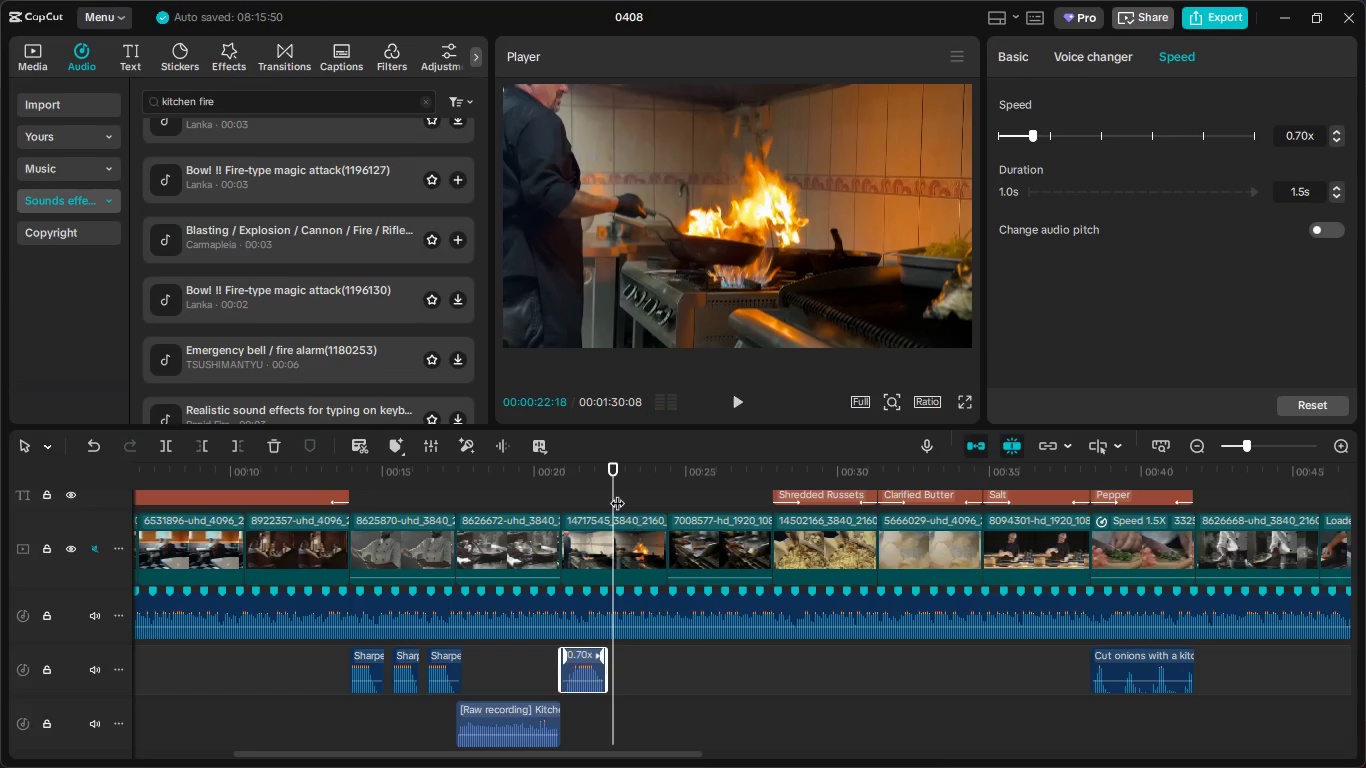 
left_click_drag(start_coordinate=[615, 488], to_coordinate=[610, 488])
 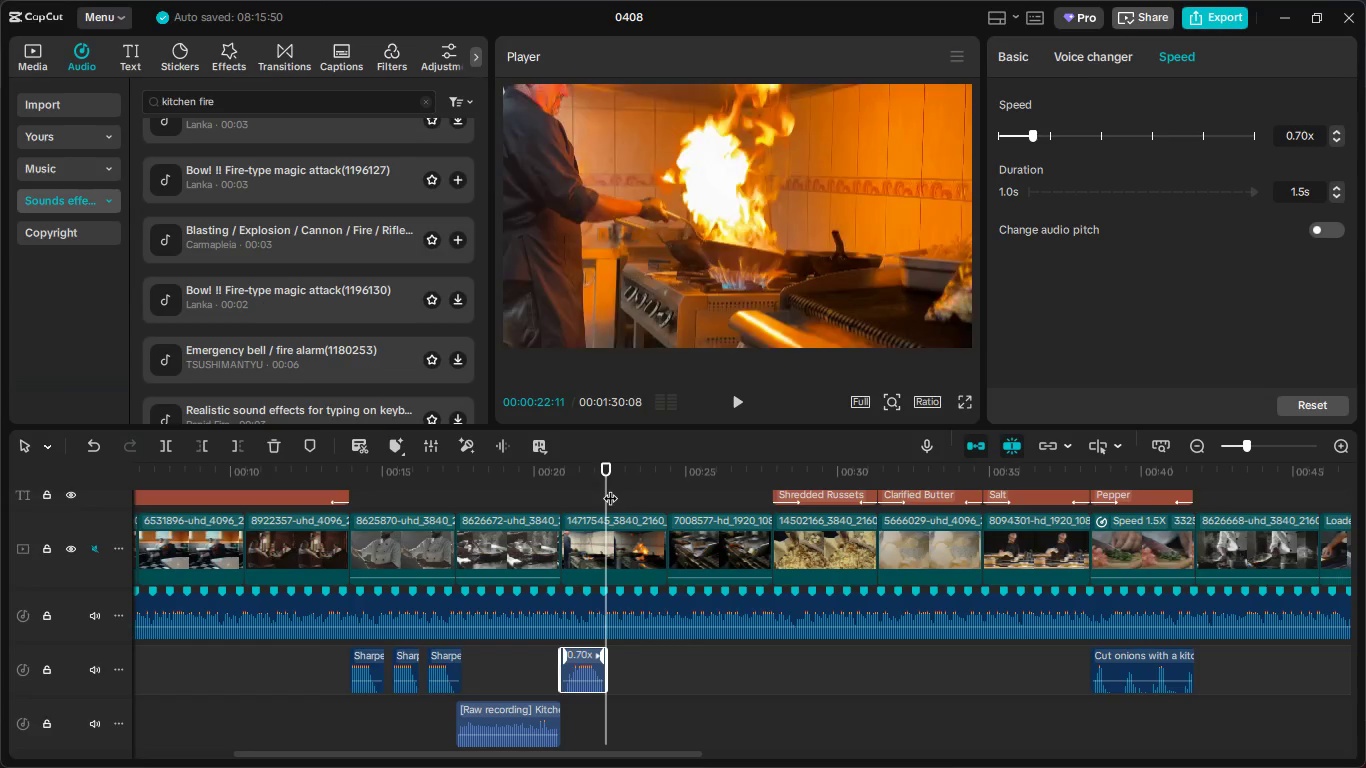 
key(Control+C)
 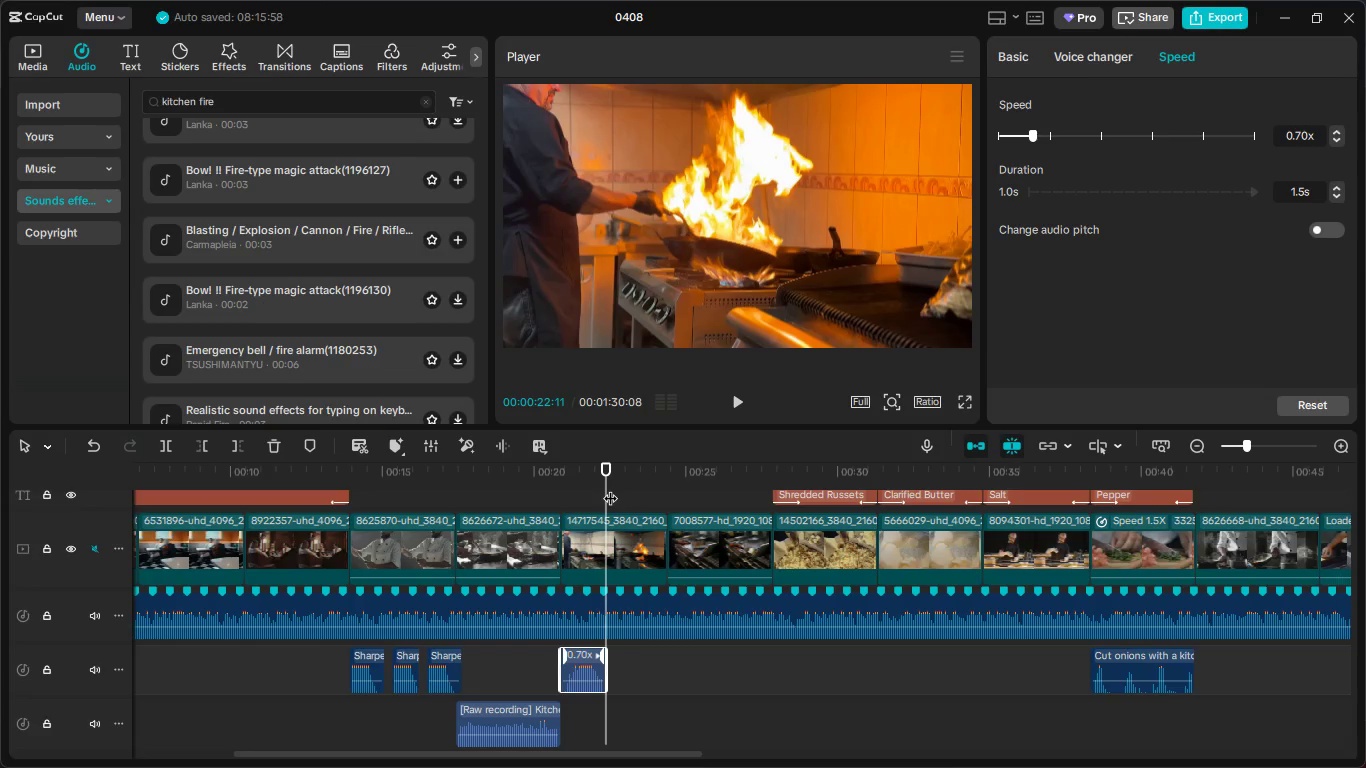 
key(Control+V)
 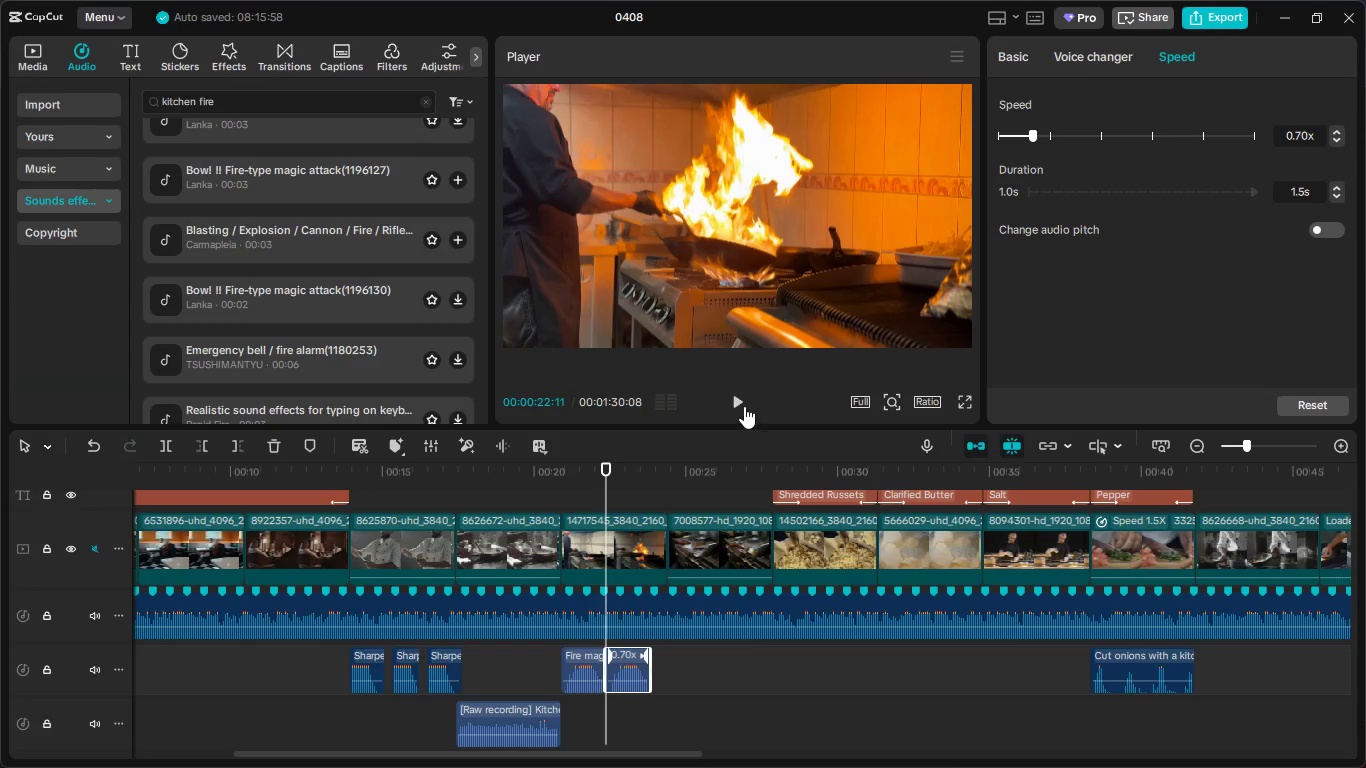 
left_click([744, 401])
 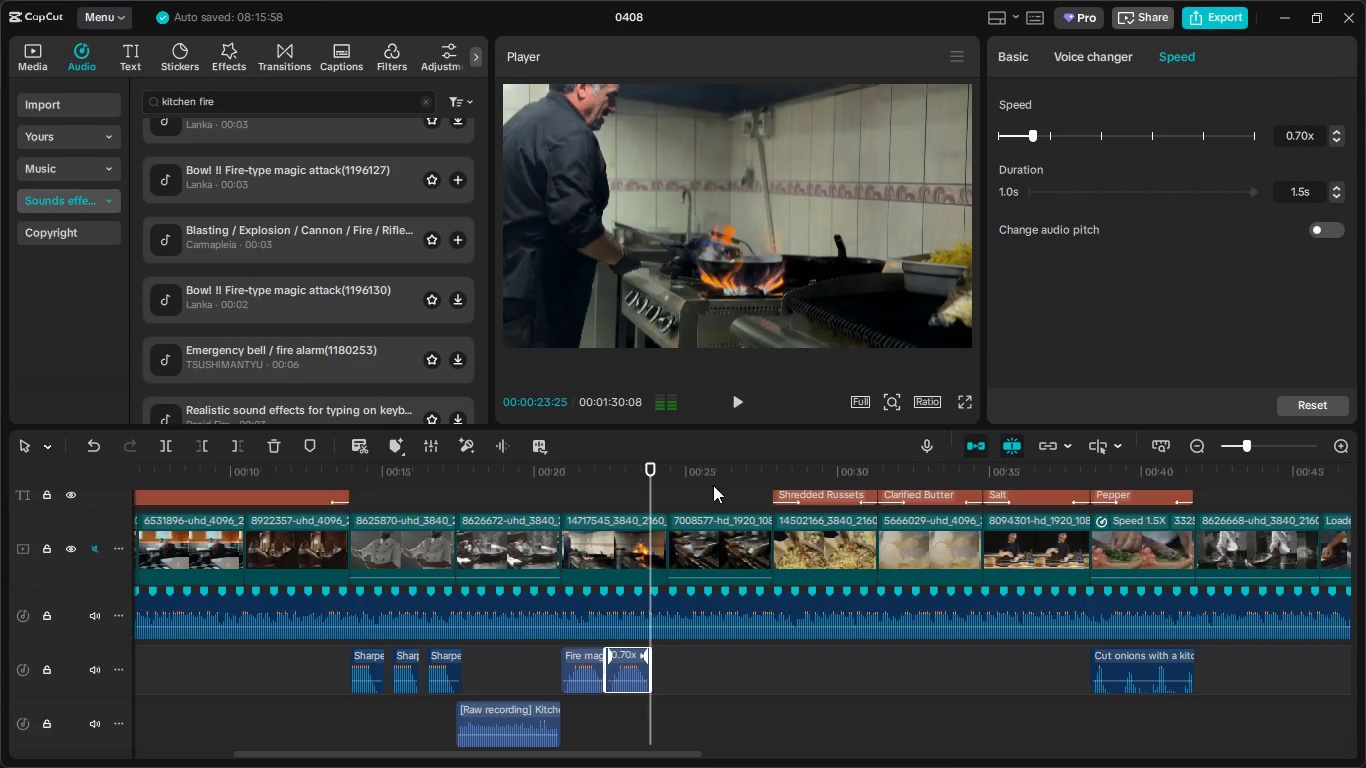 
left_click_drag(start_coordinate=[628, 661], to_coordinate=[653, 660])
 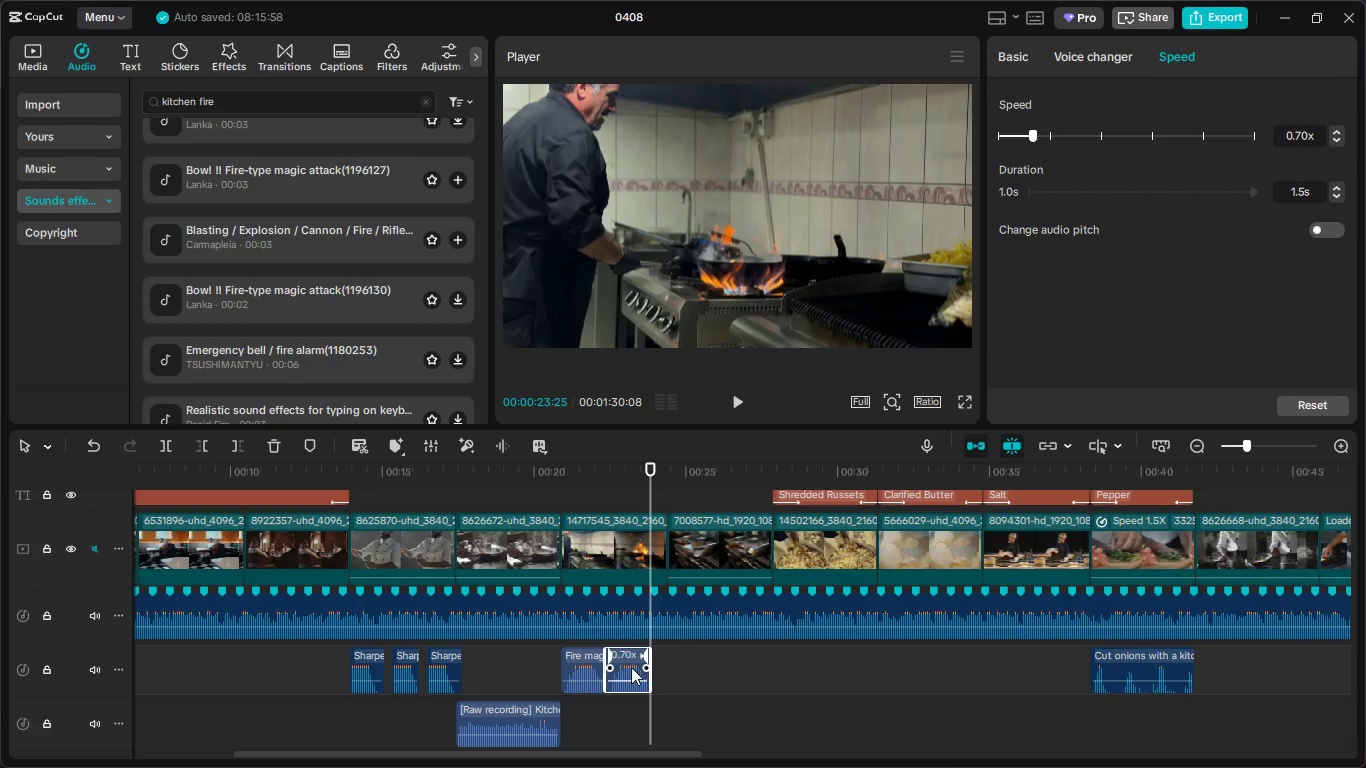 
left_click_drag(start_coordinate=[630, 668], to_coordinate=[641, 670])
 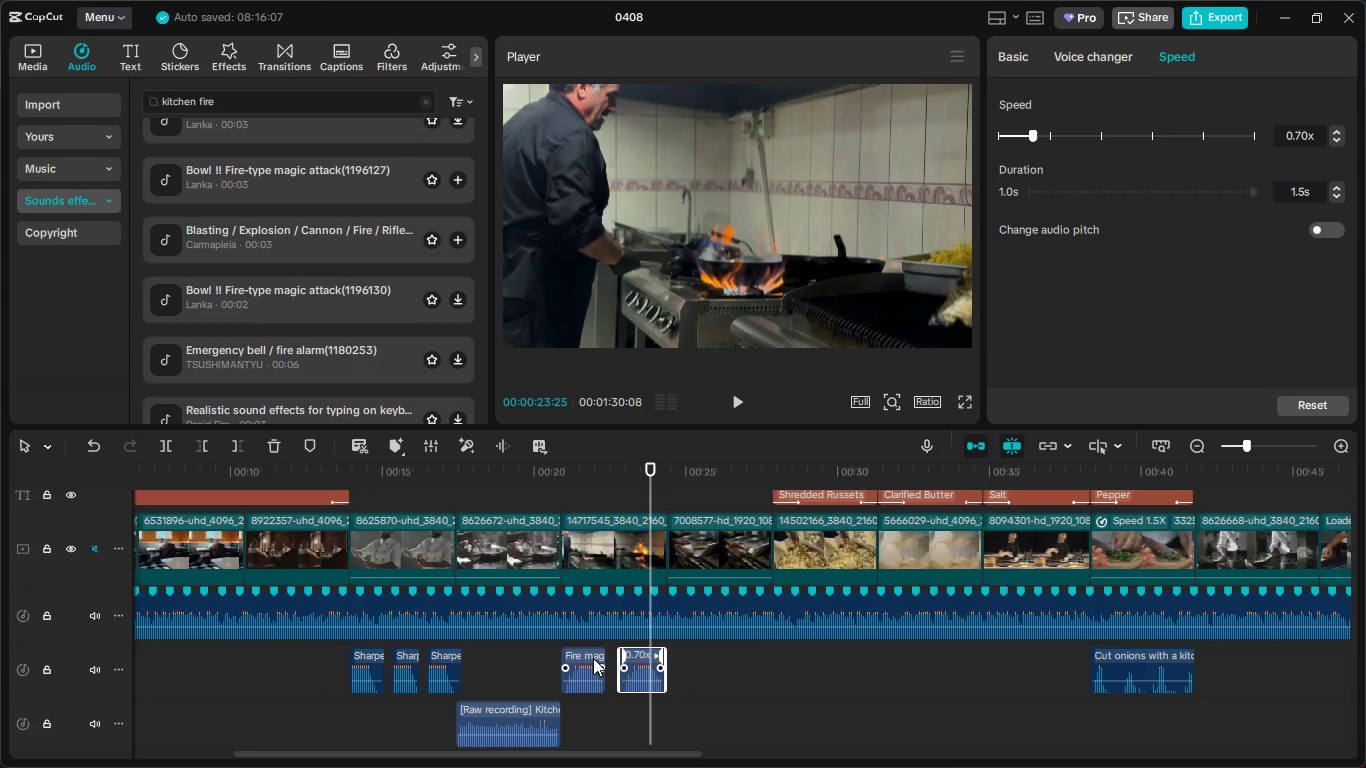 
left_click([587, 656])
 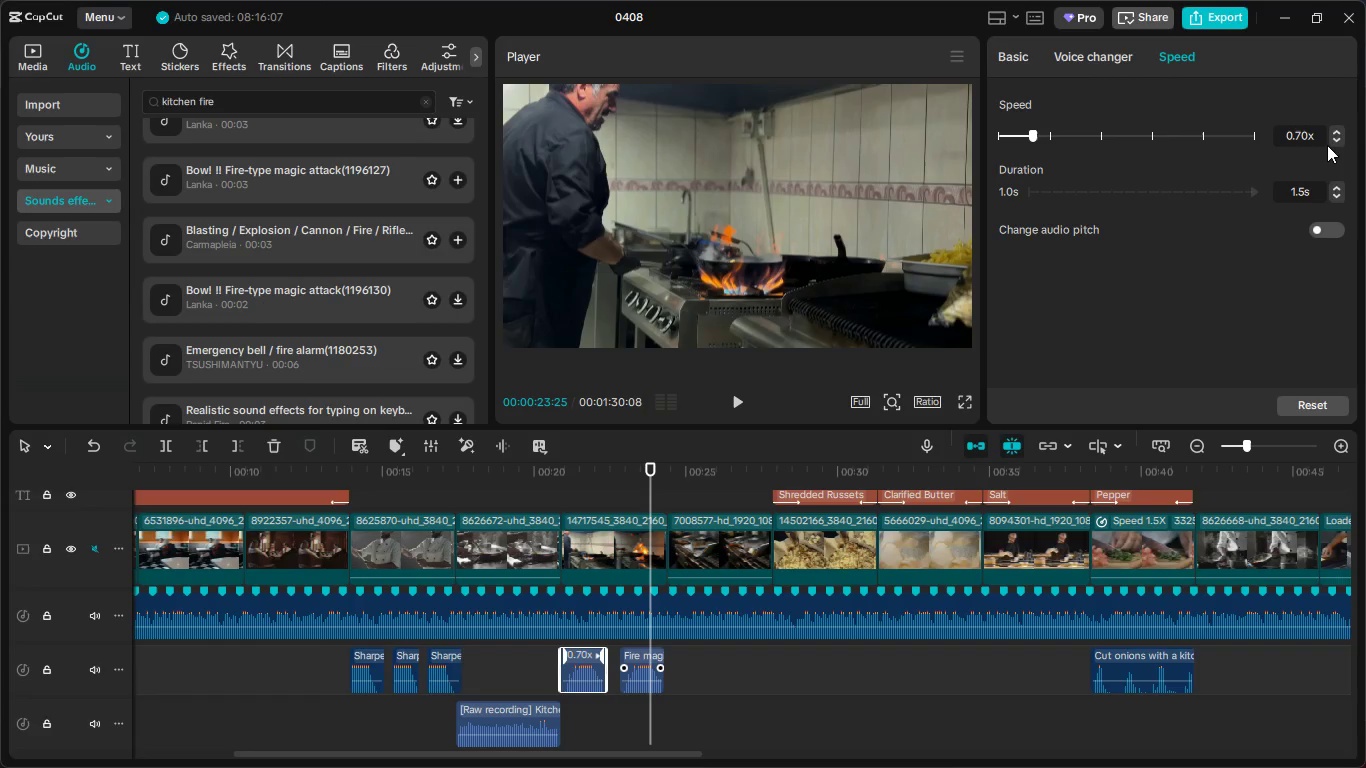 
left_click([1336, 140])
 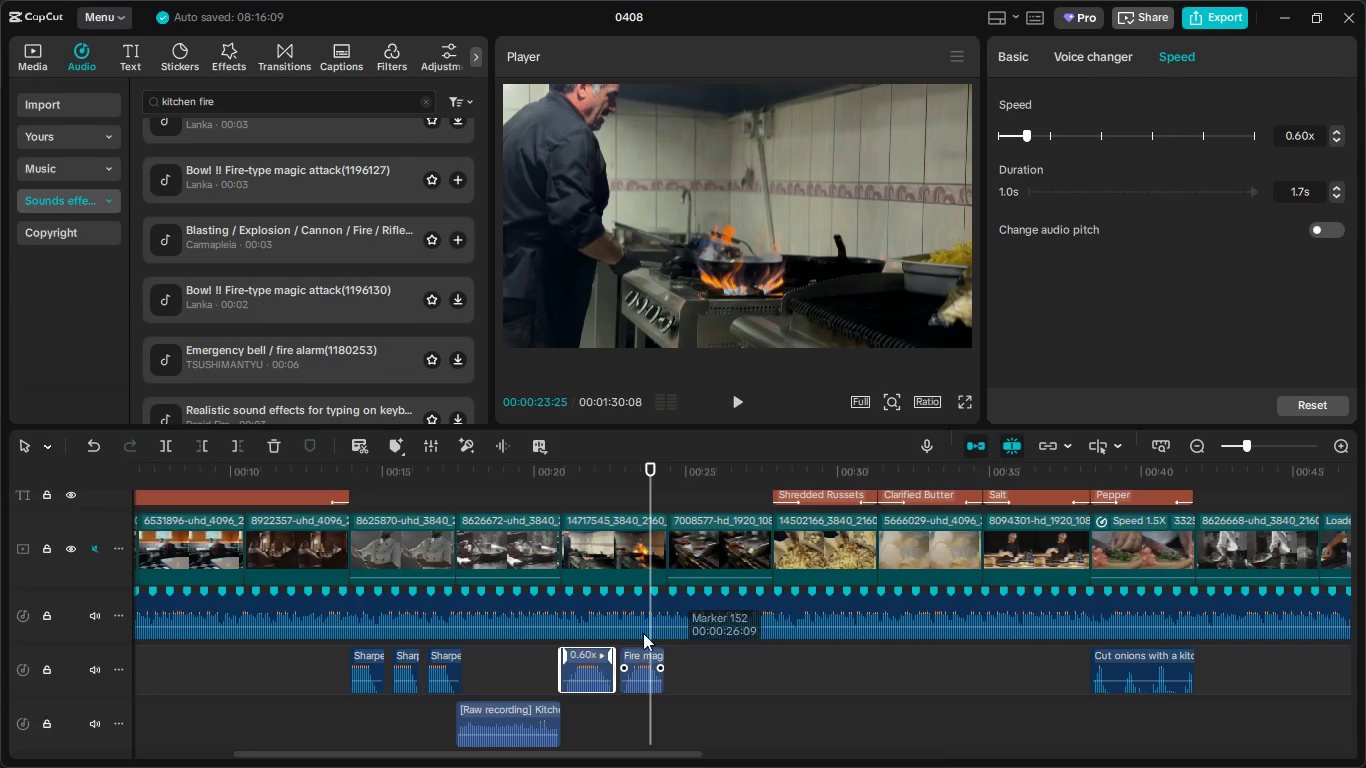 
left_click([642, 656])
 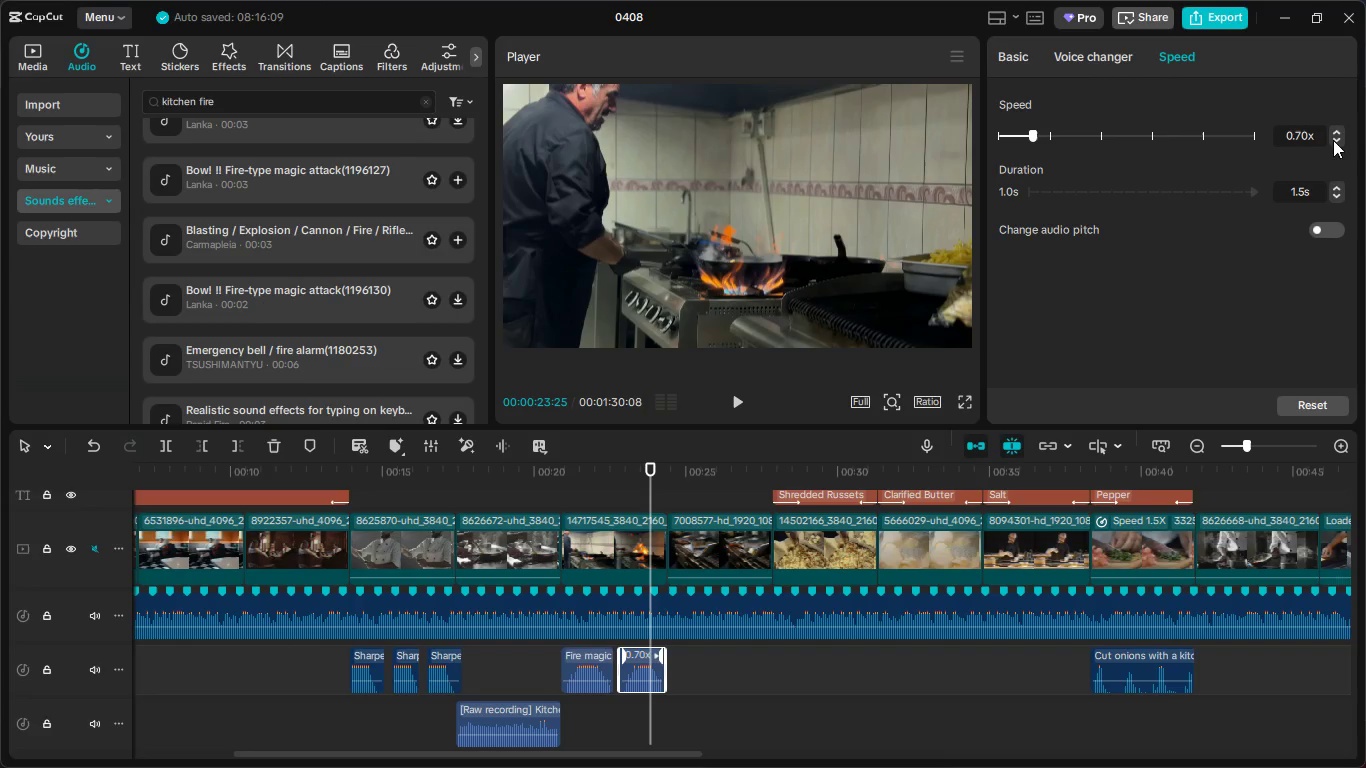 
left_click([1341, 140])
 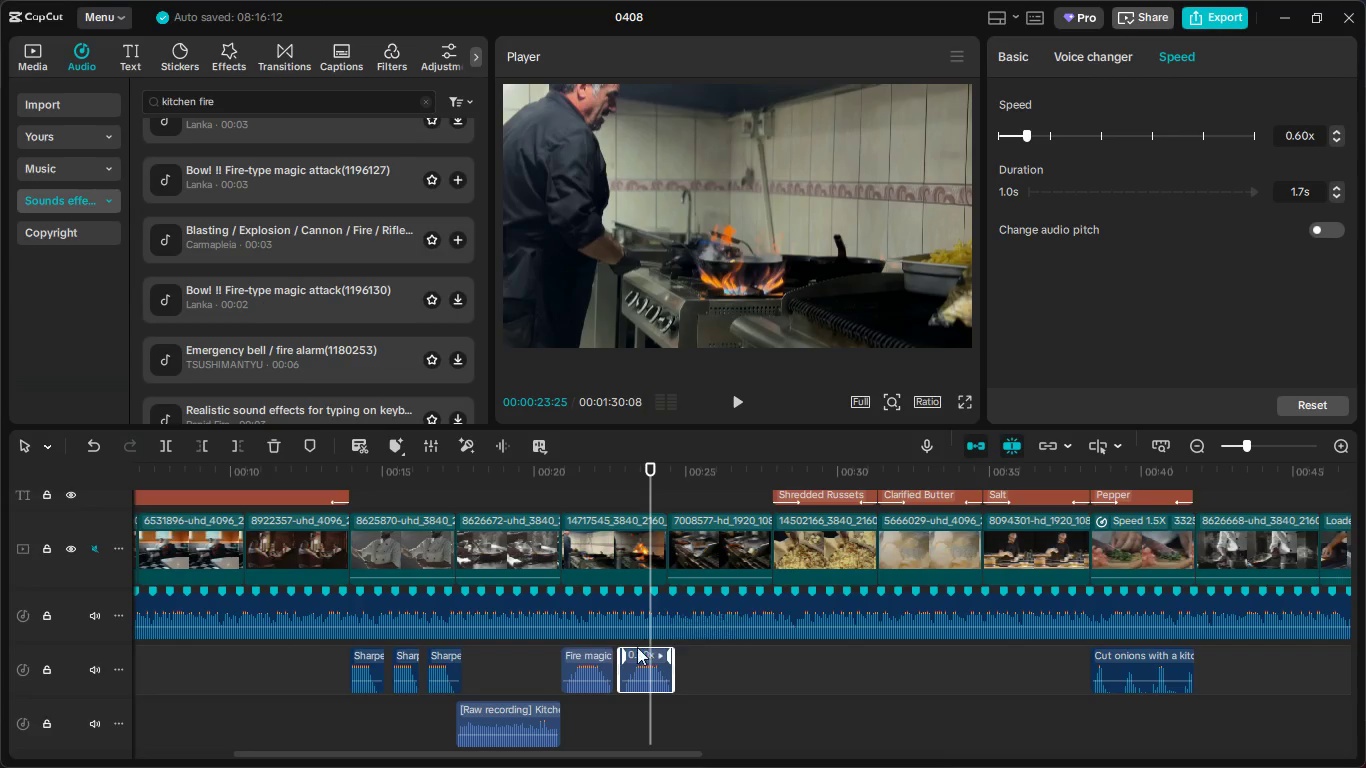 
left_click_drag(start_coordinate=[636, 659], to_coordinate=[624, 660])
 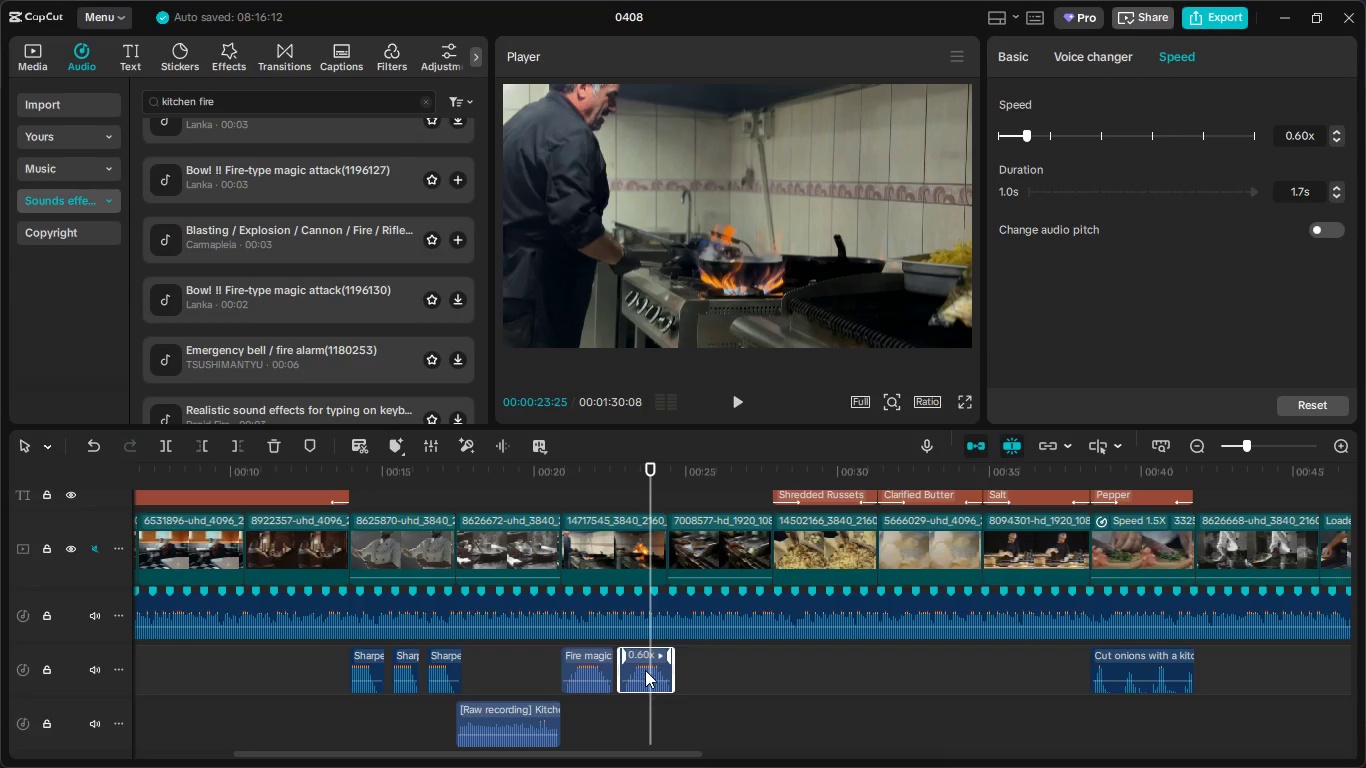 
left_click_drag(start_coordinate=[645, 667], to_coordinate=[635, 668])
 